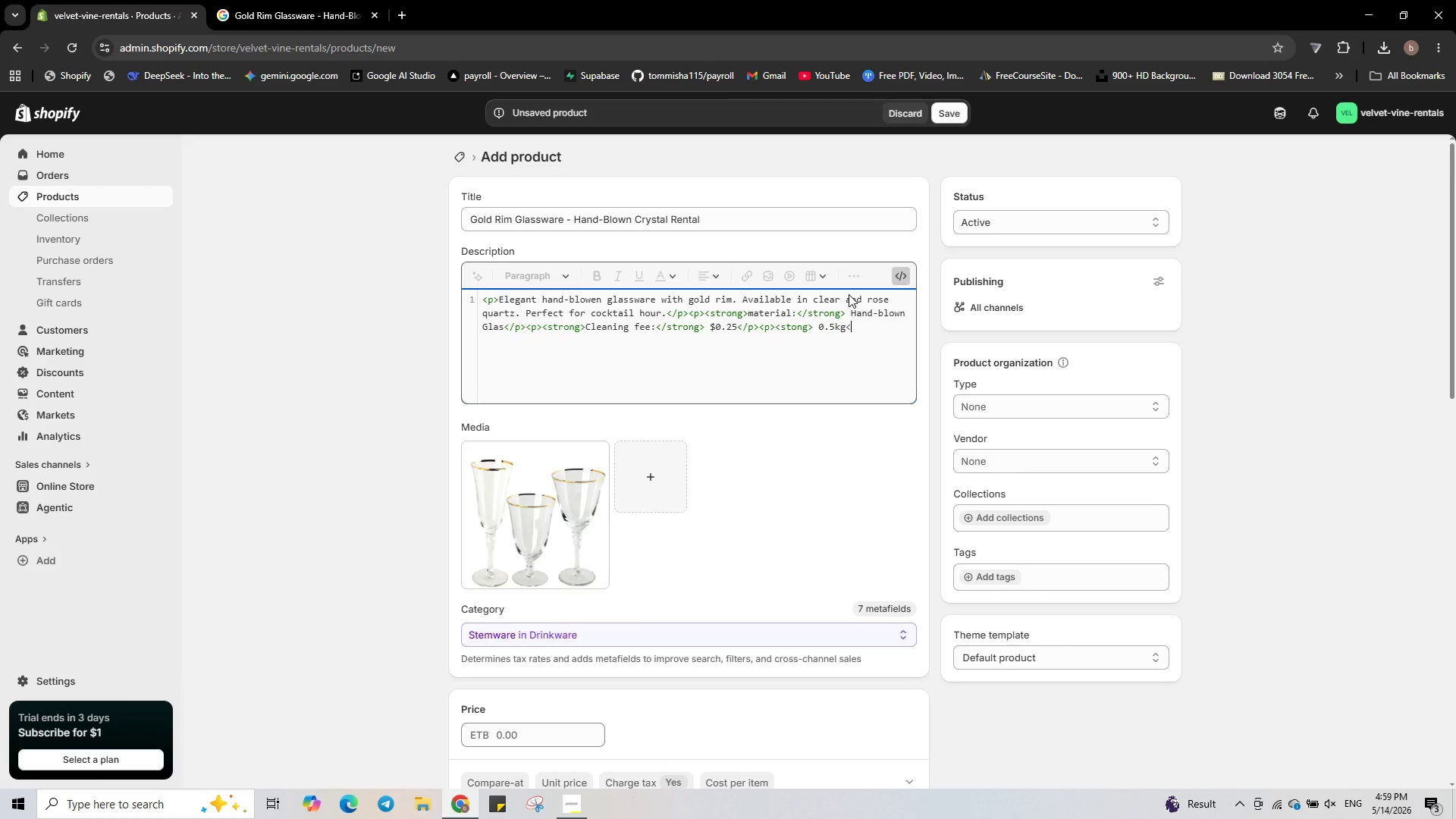 
key(Slash)
 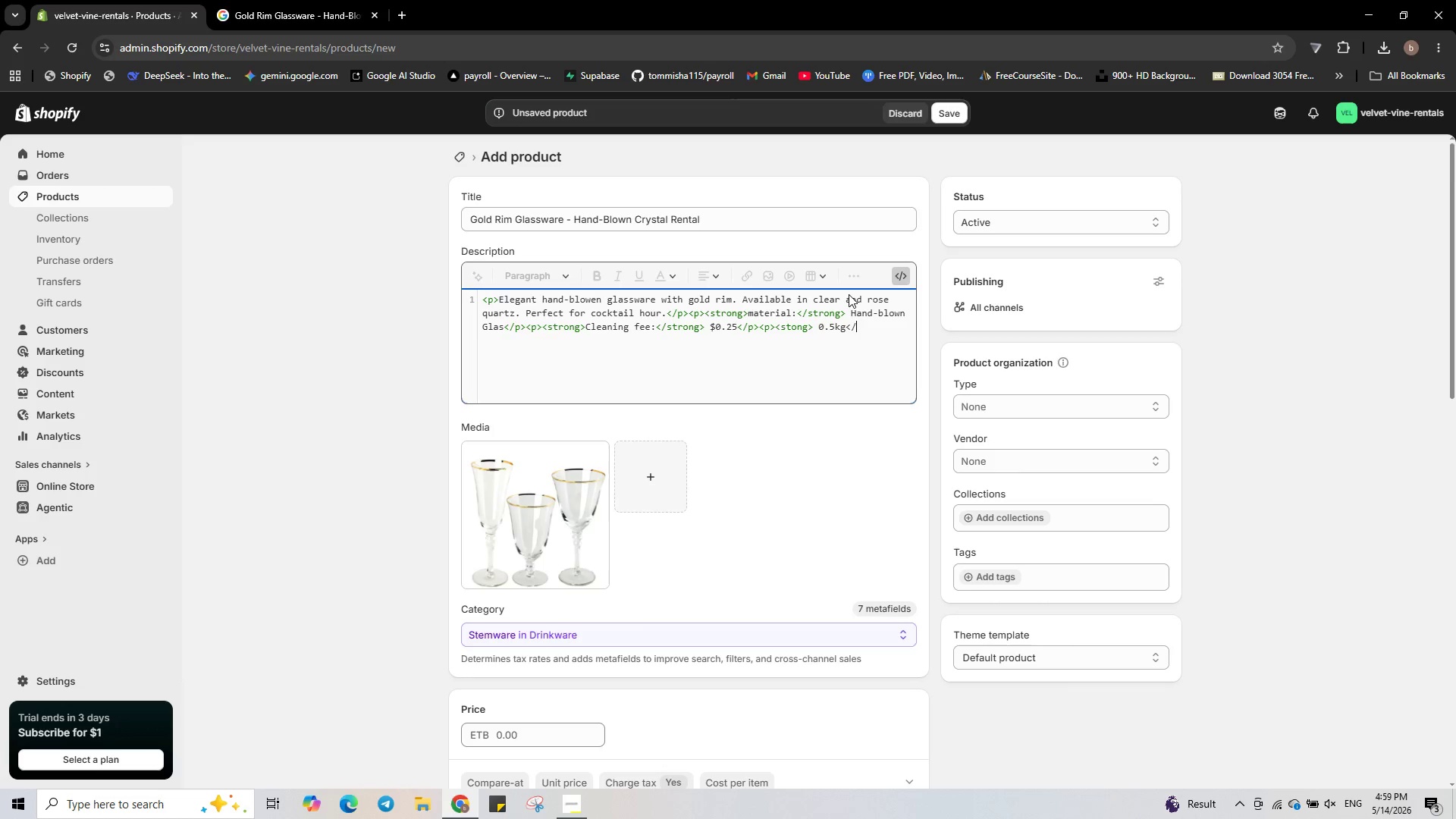 
key(P)
 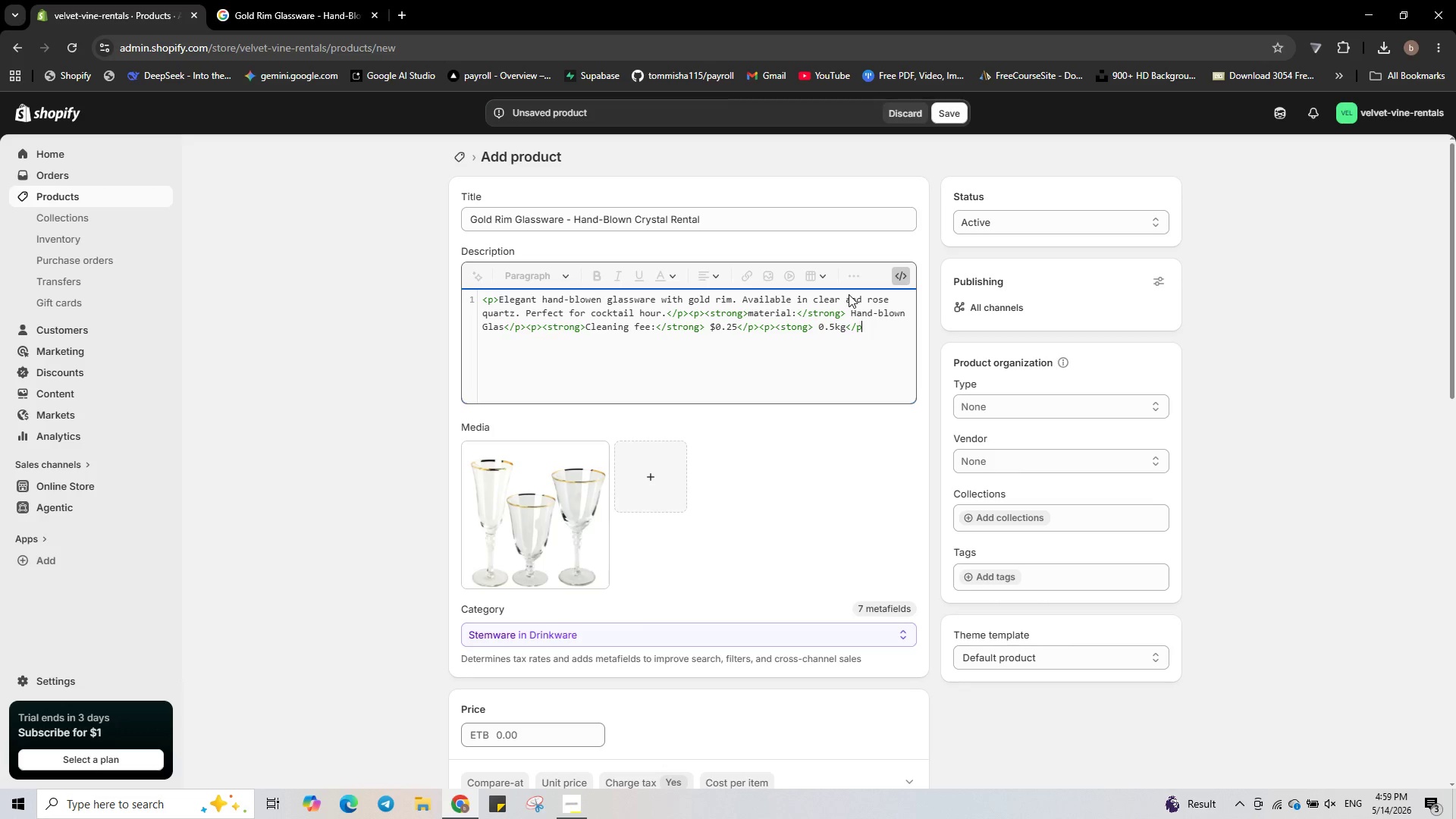 
key(Shift+ShiftRight)
 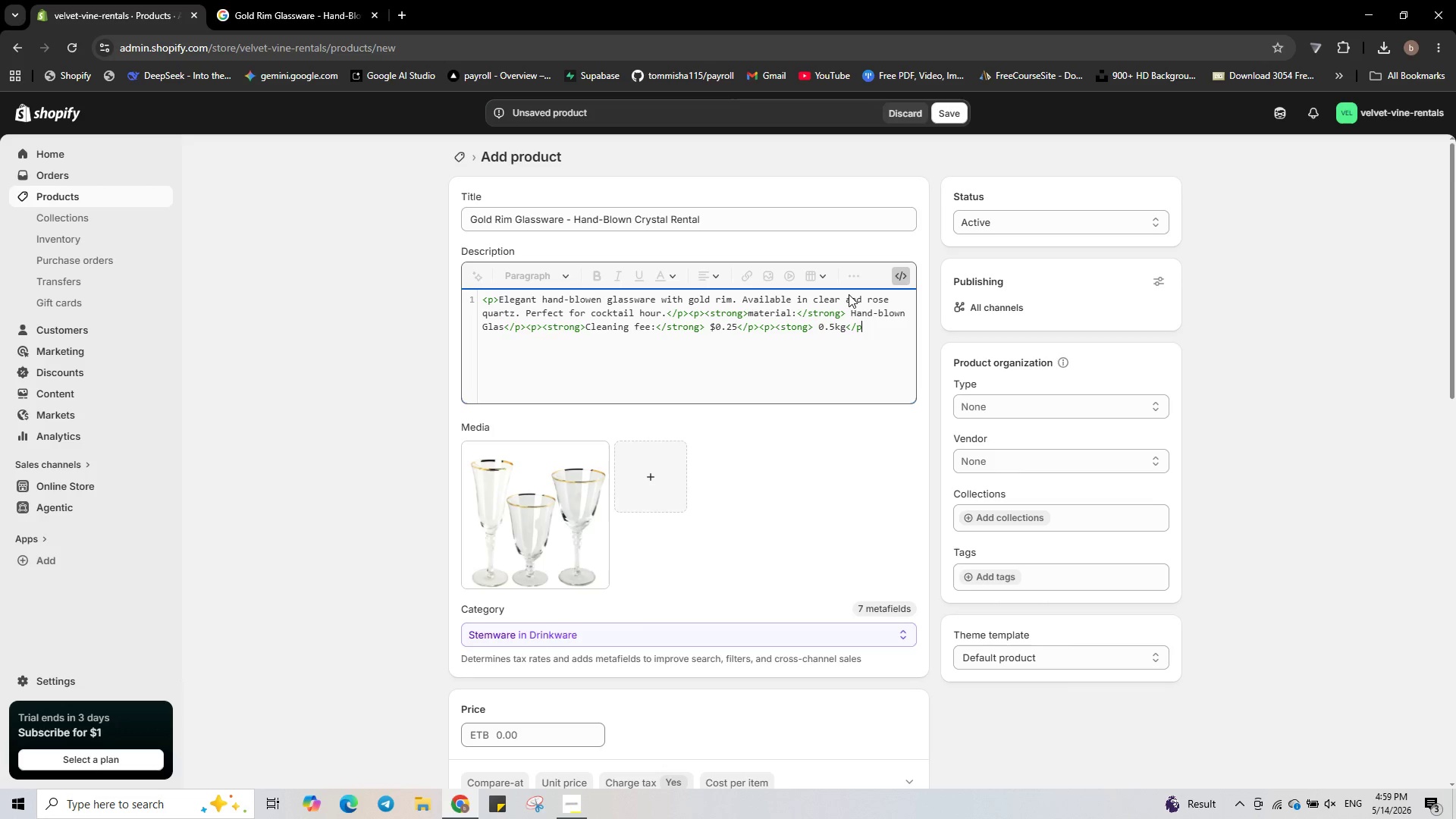 
key(Shift+Period)
 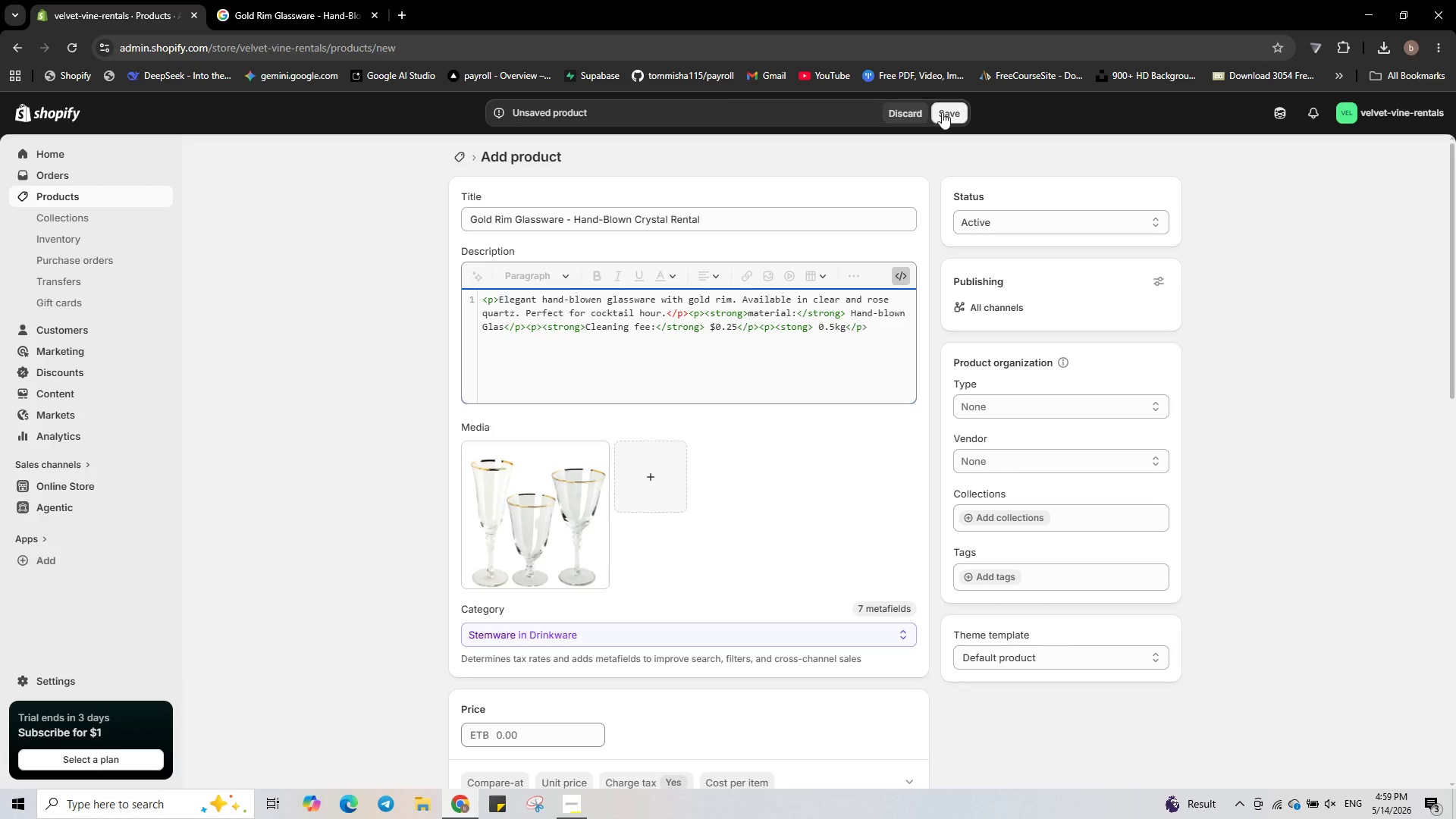 
wait(11.59)
 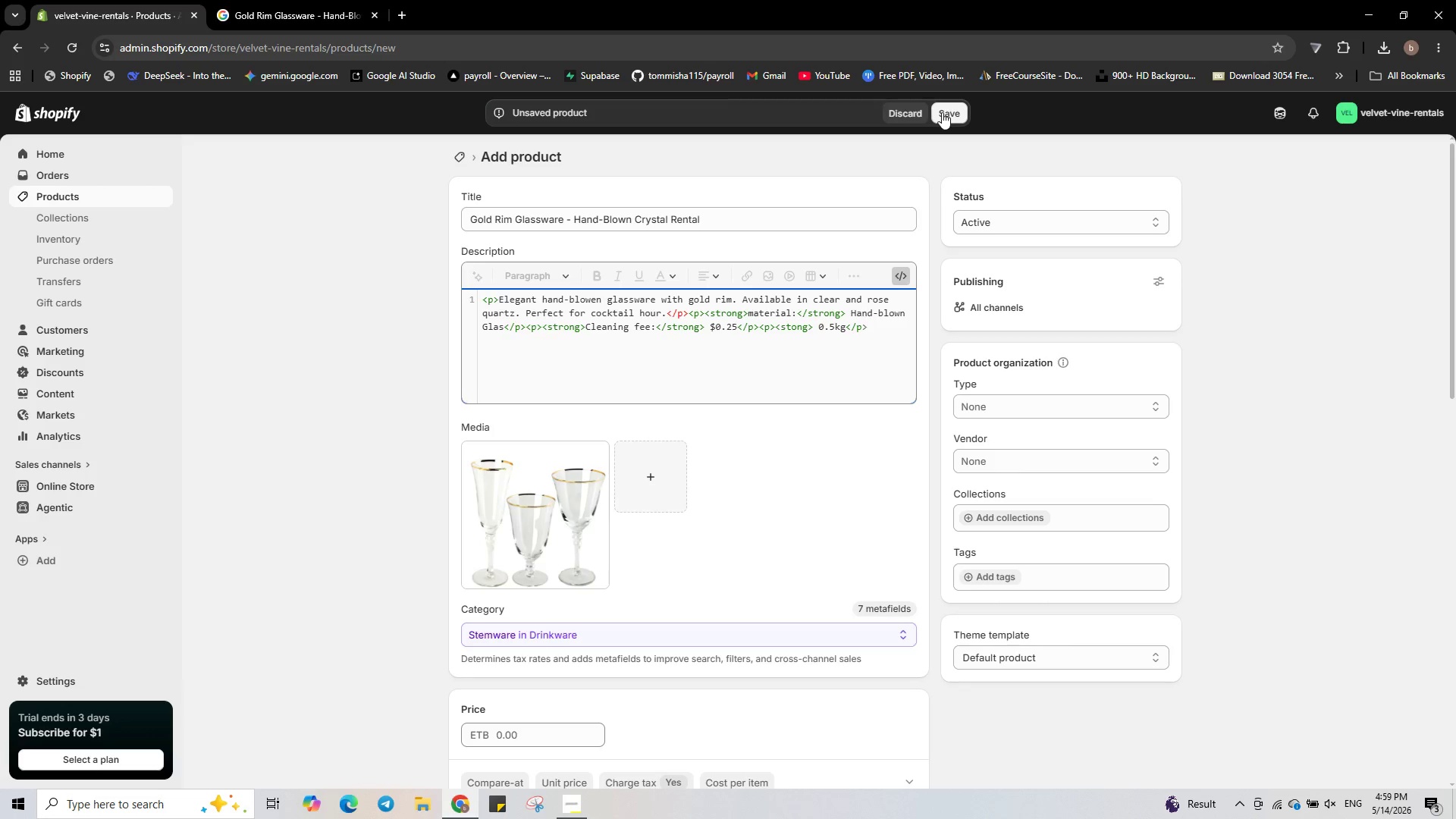 
scroll: coordinate [752, 436], scroll_direction: none, amount: 0.0
 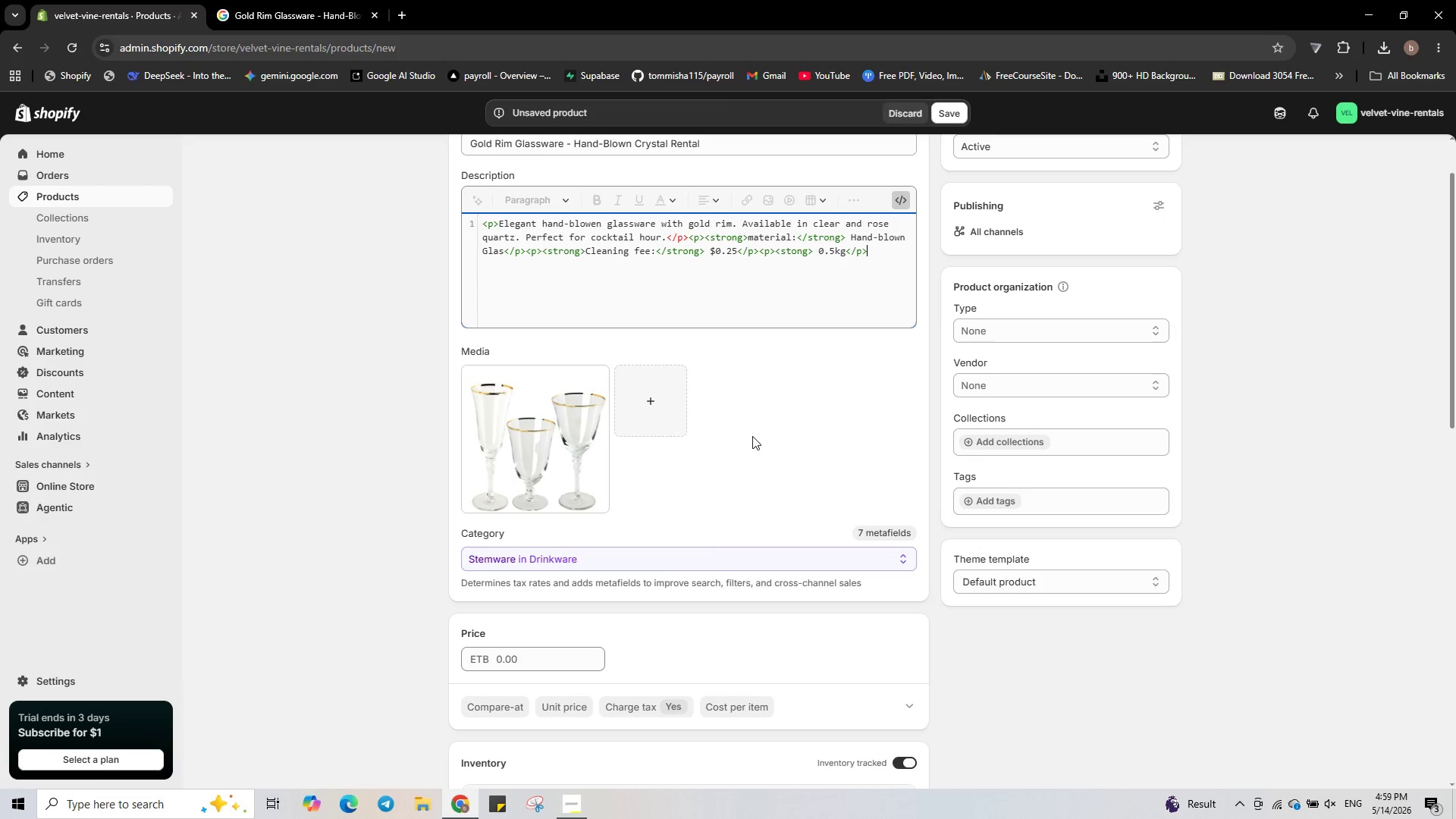 
scroll: coordinate [752, 436], scroll_direction: down, amount: 3.0
 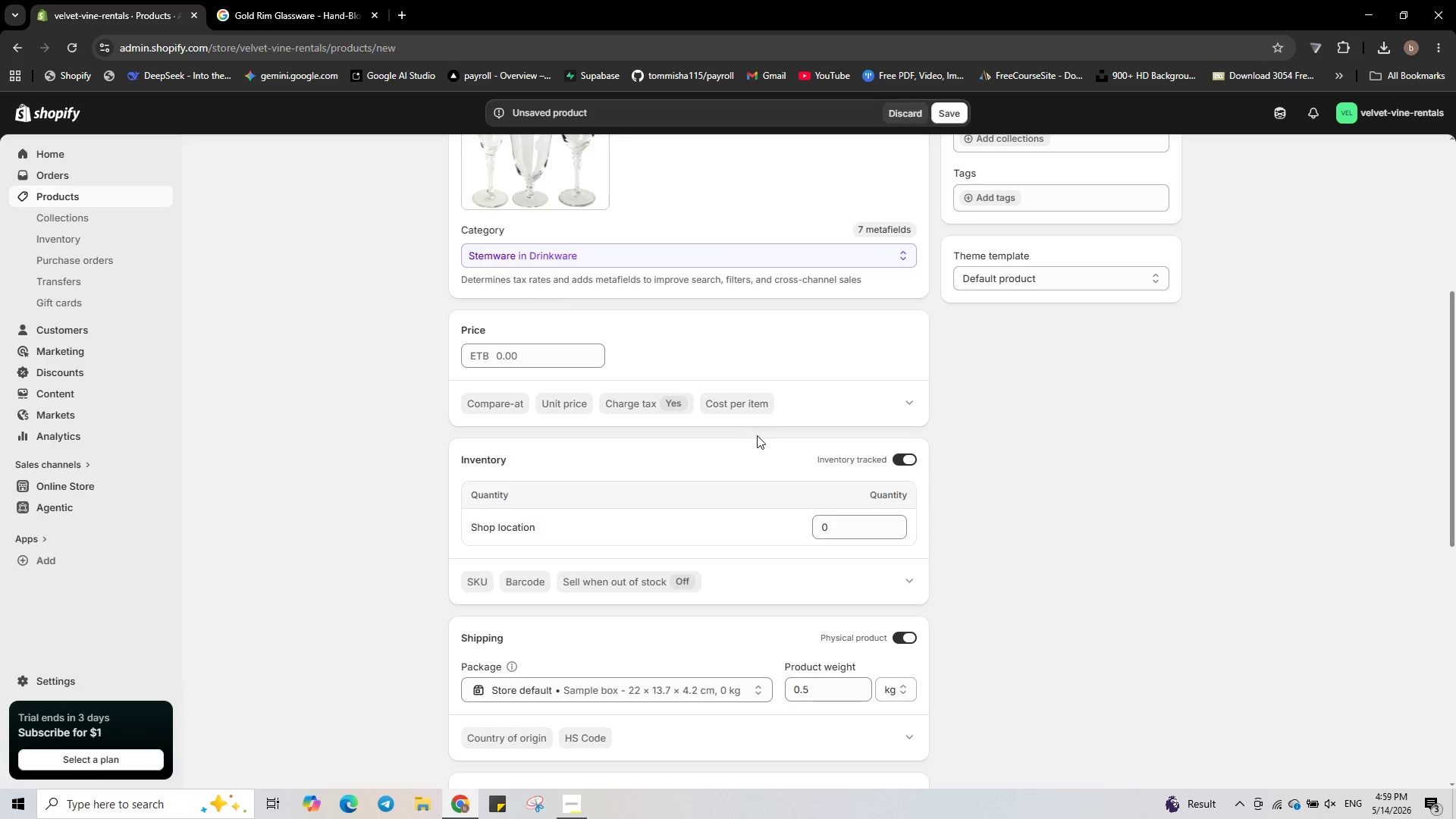 
scroll: coordinate [757, 435], scroll_direction: none, amount: 0.0
 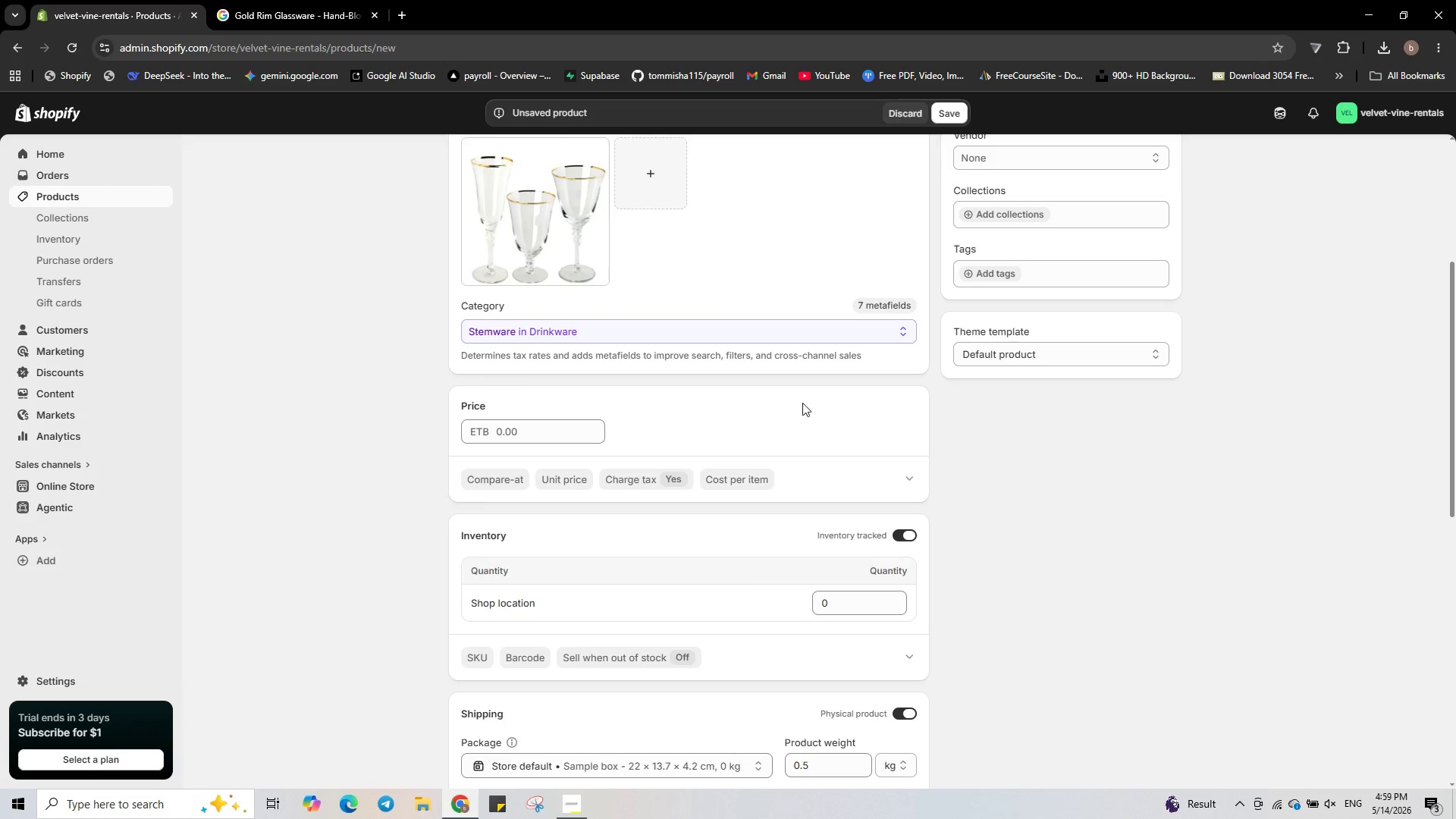 
scroll: coordinate [981, 359], scroll_direction: up, amount: 2.0
 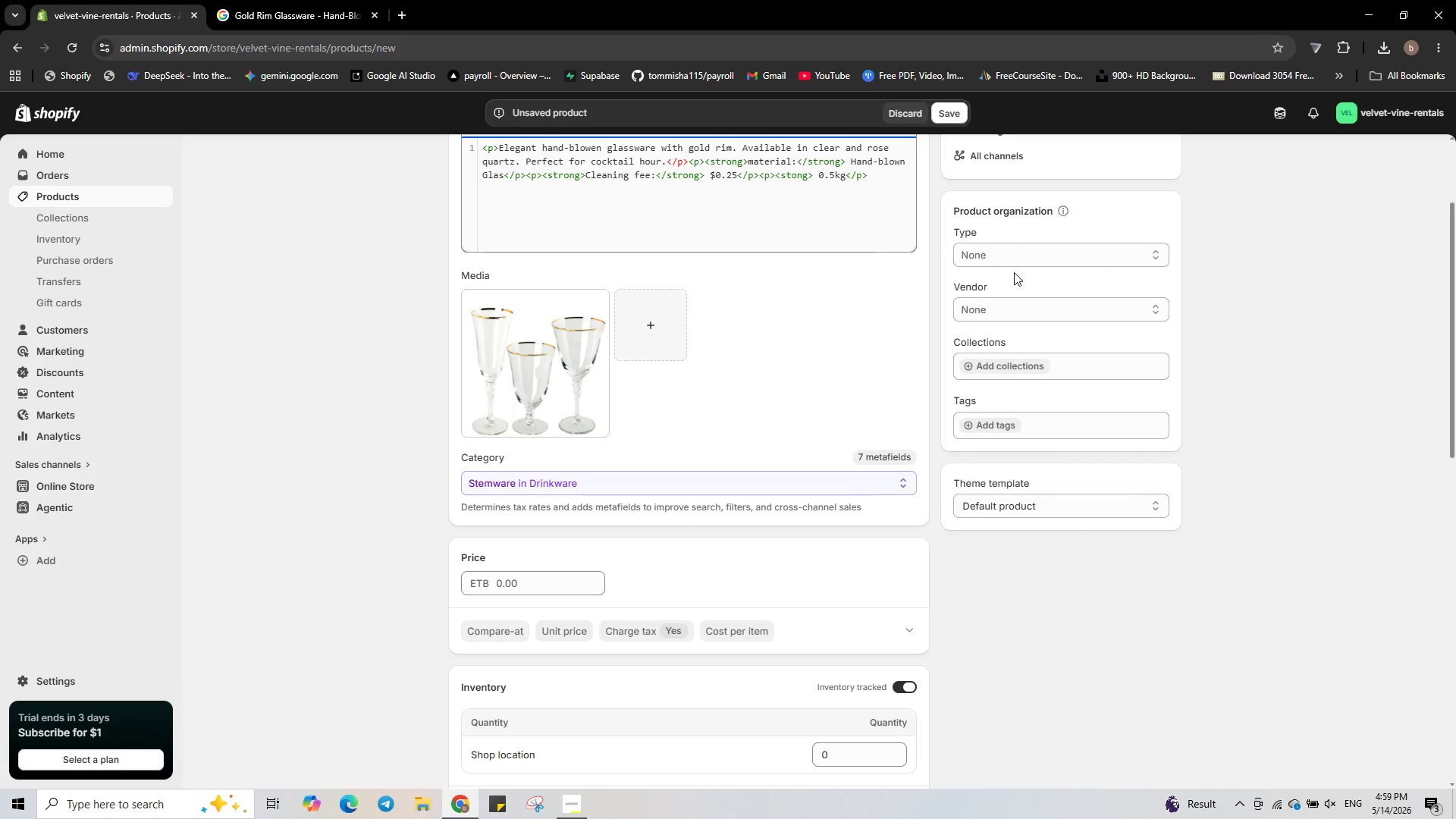 
left_click([982, 303])
 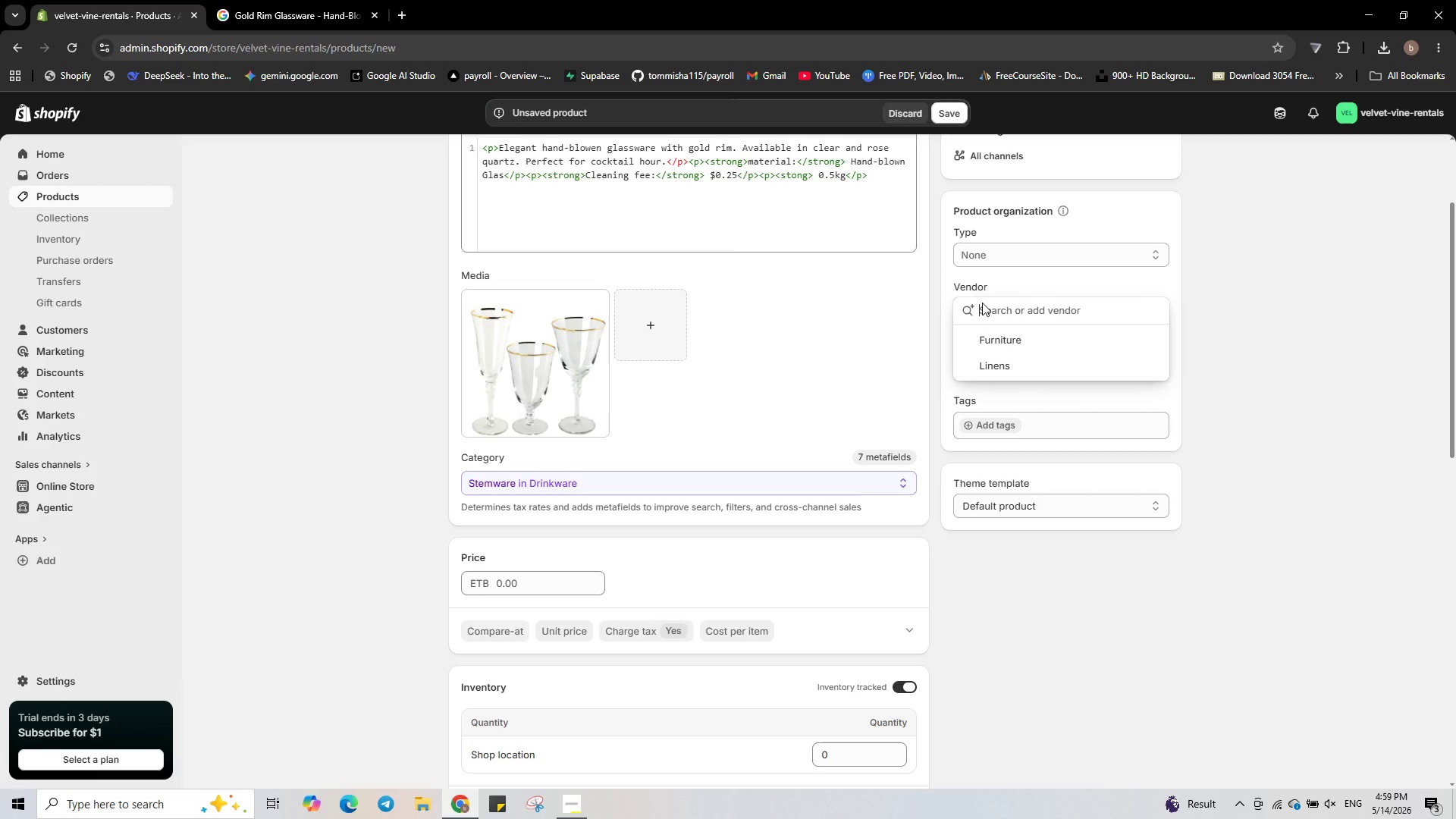 
wait(6.59)
 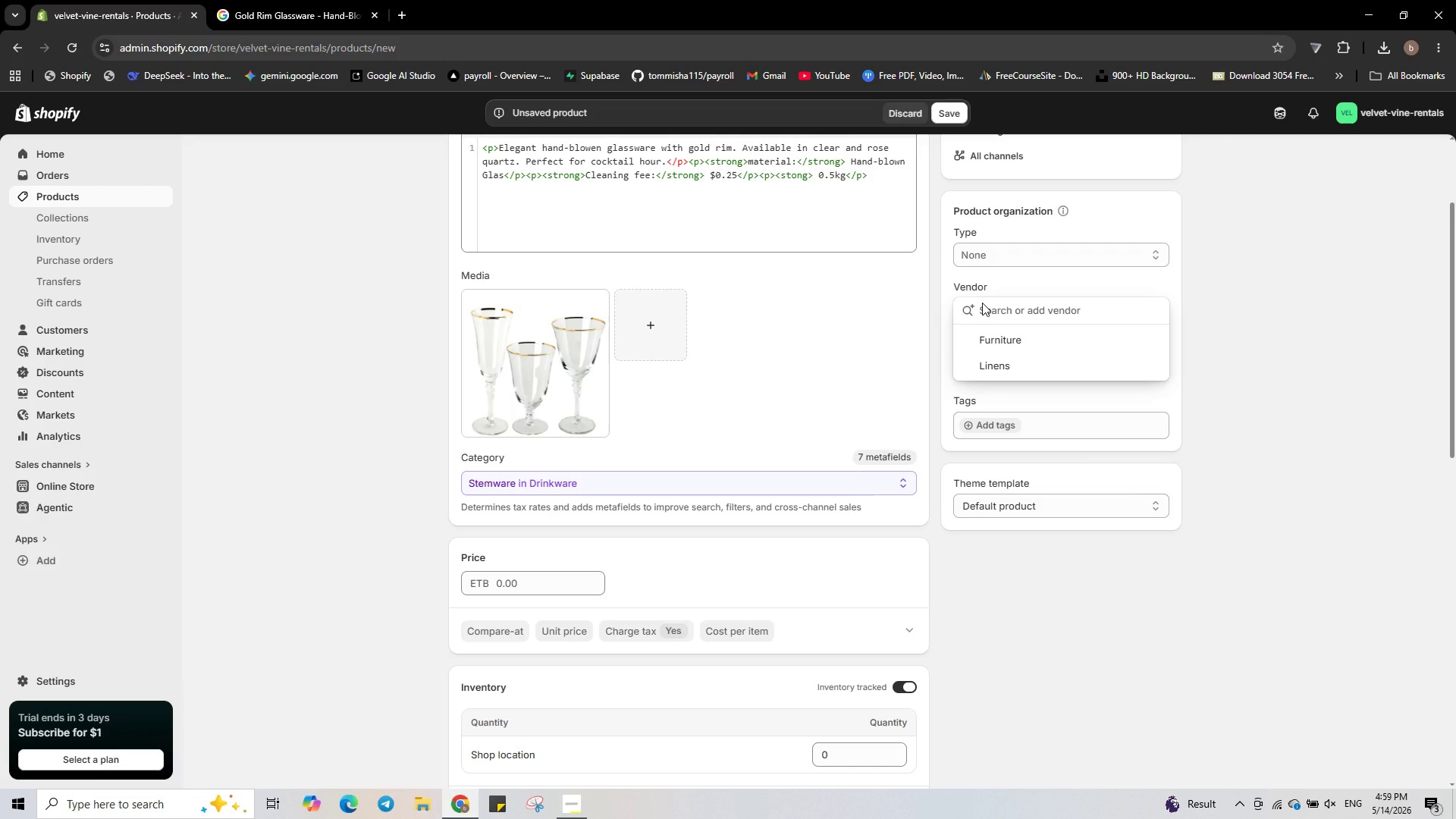 
type(Glassware)
 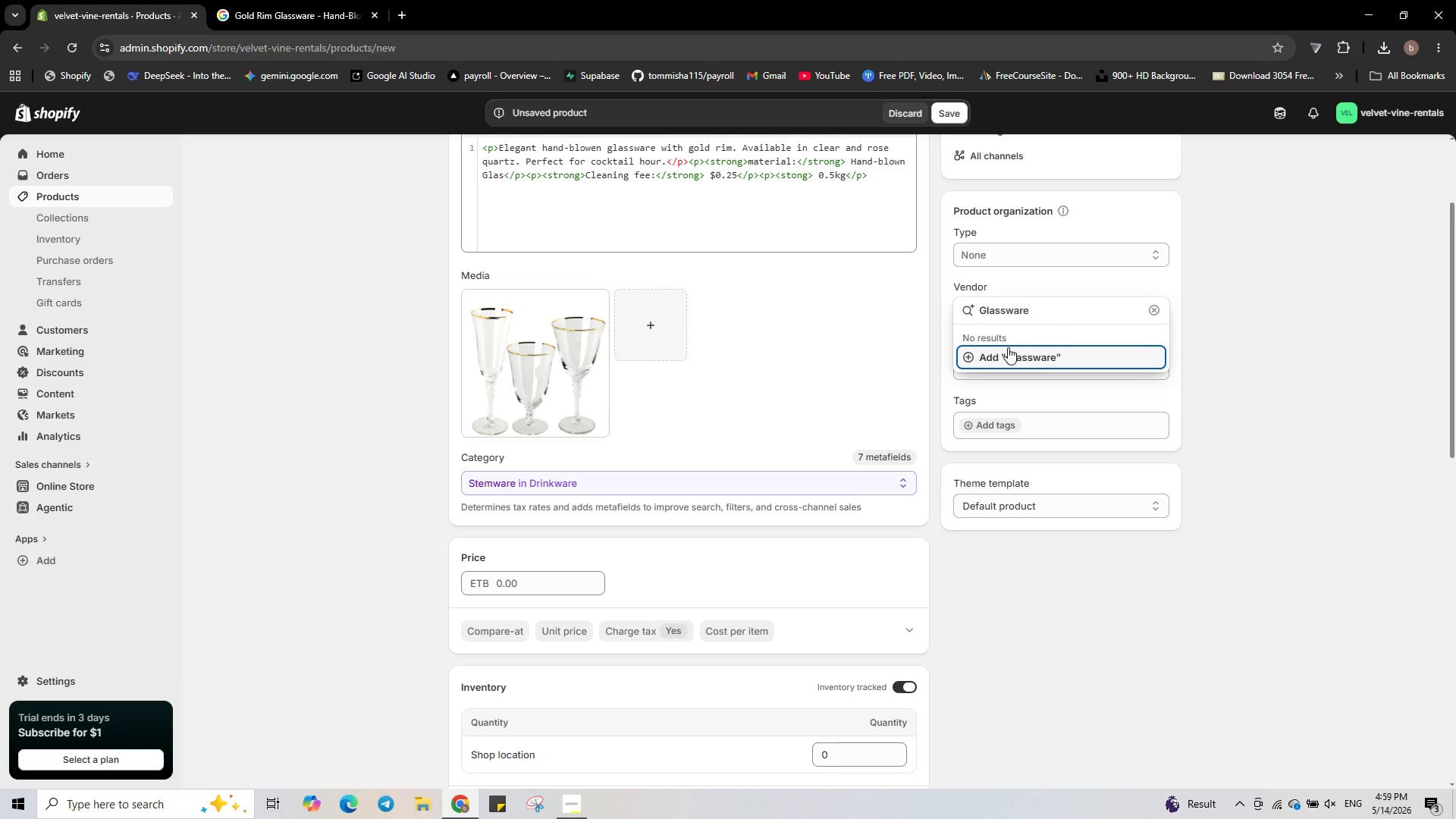 
left_click([1007, 348])
 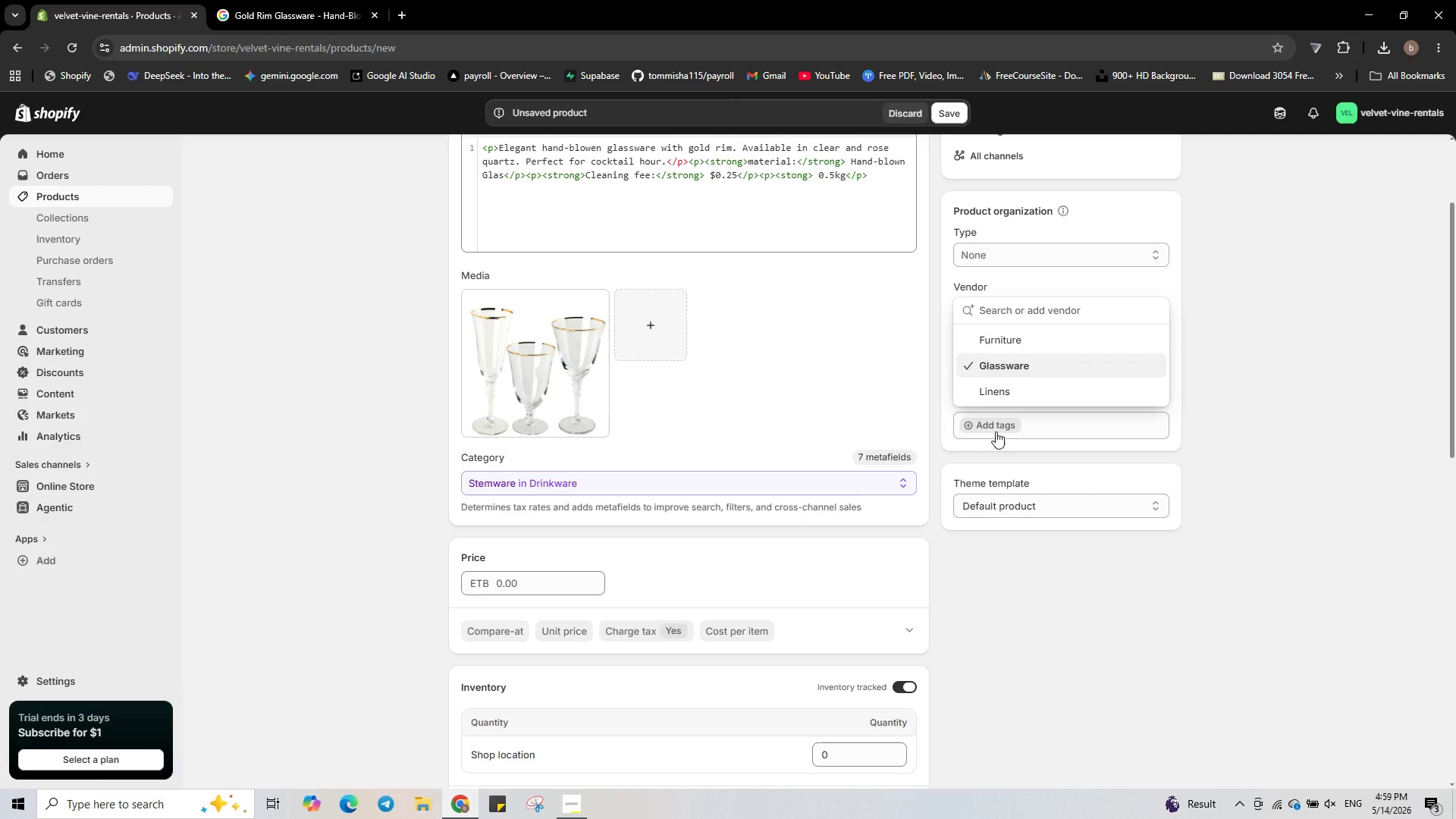 
left_click([996, 431])
 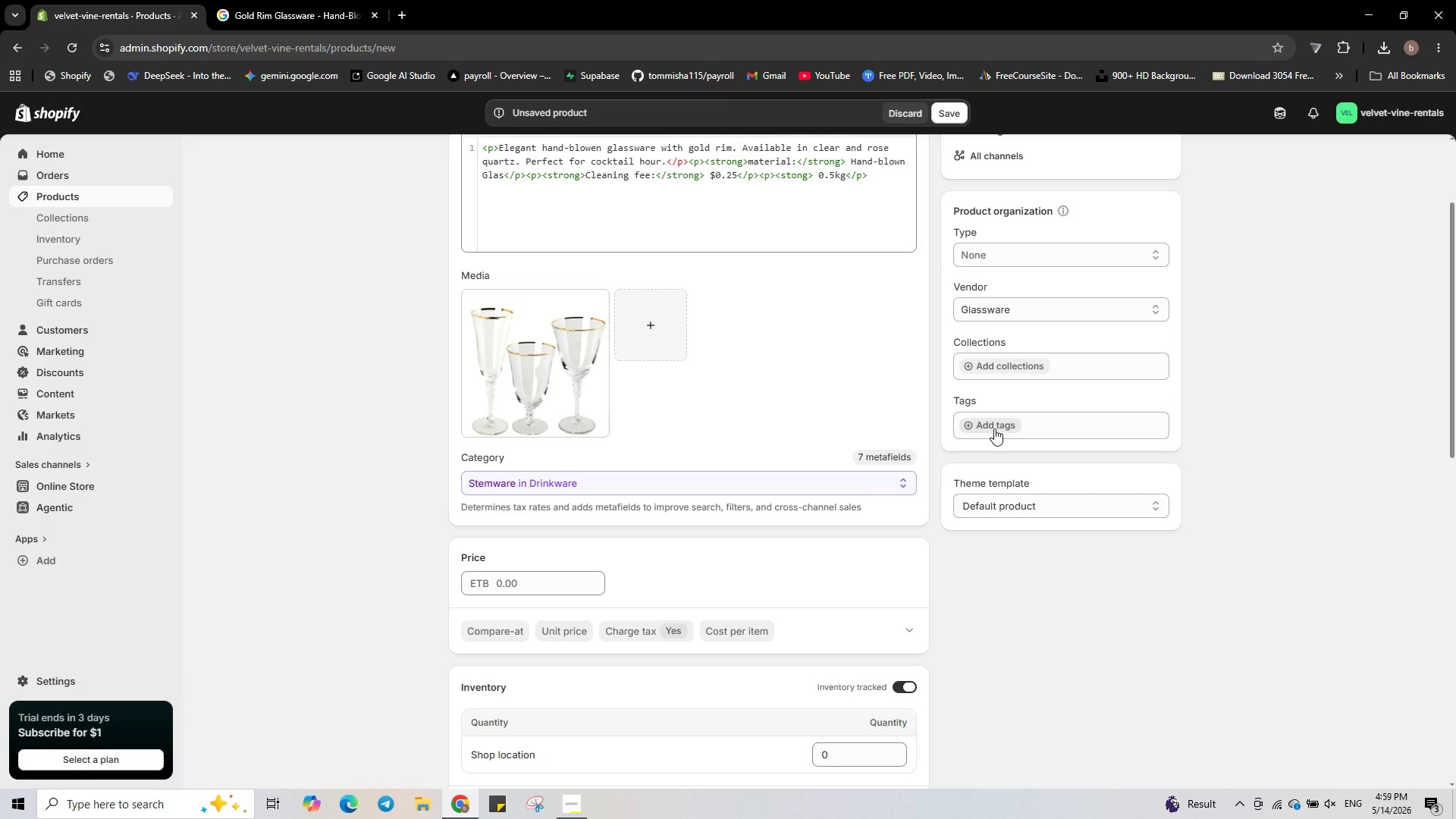 
left_click([993, 428])
 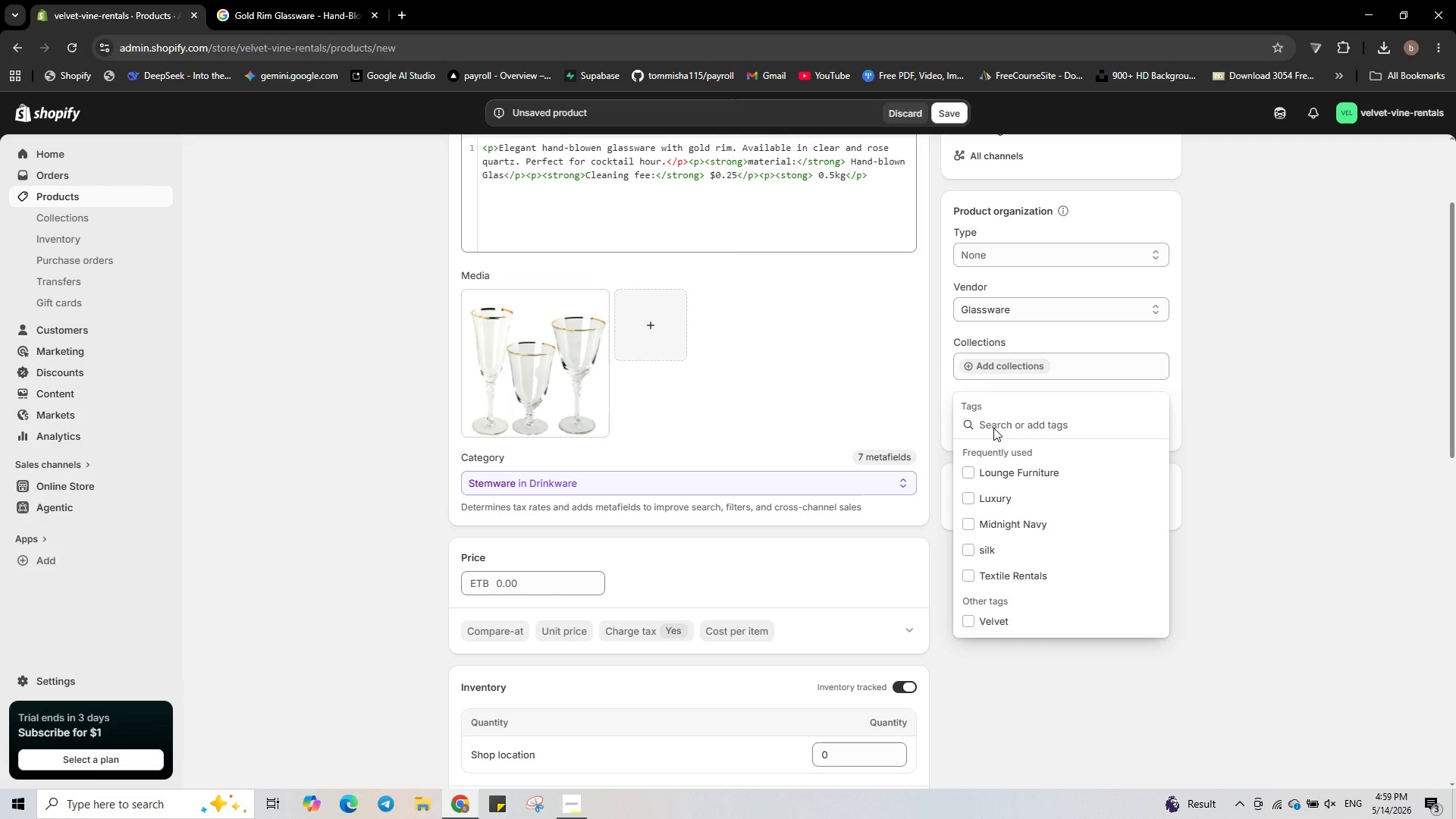 
type(Tabletop)
 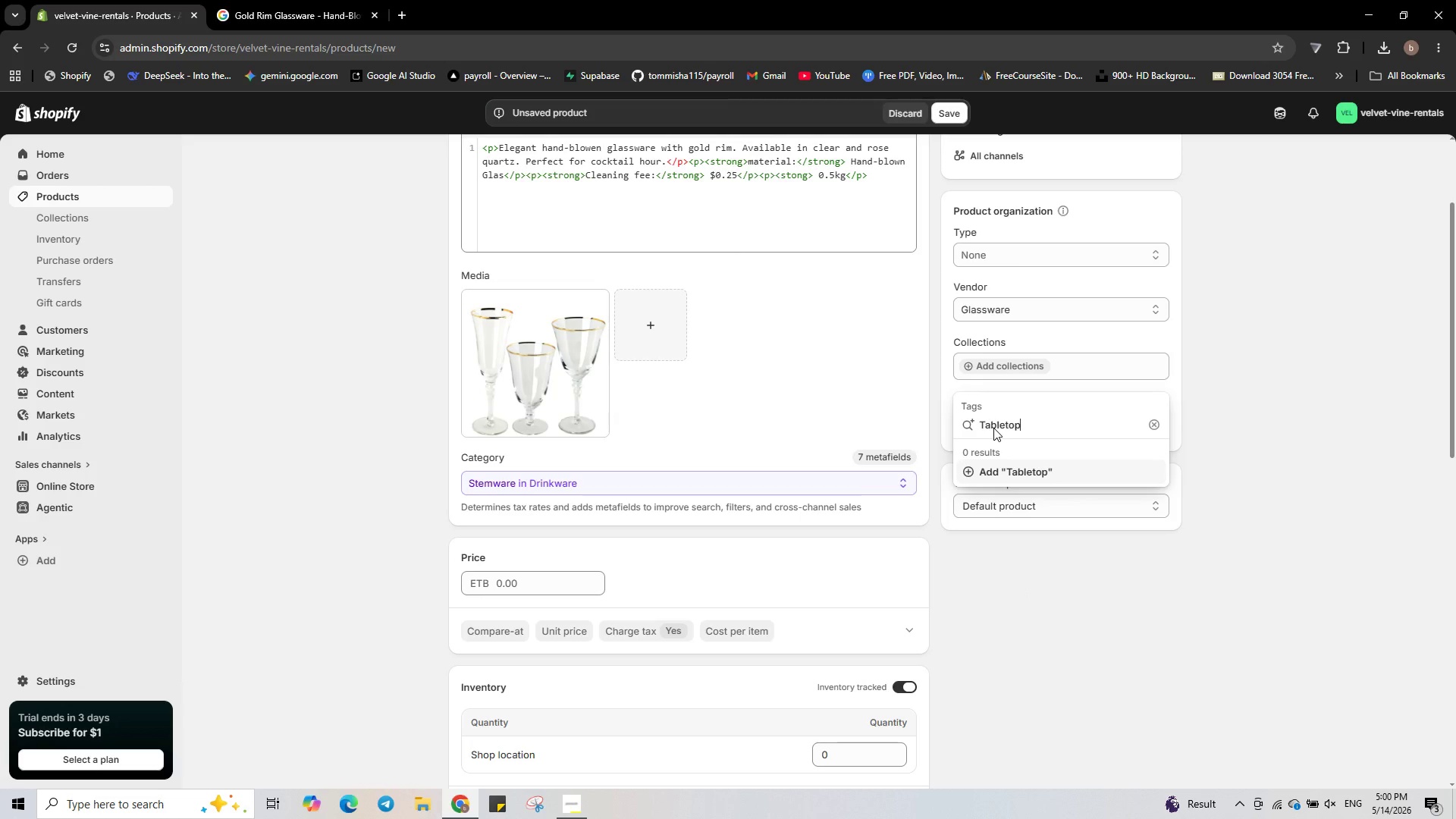 
type( Essentials)
 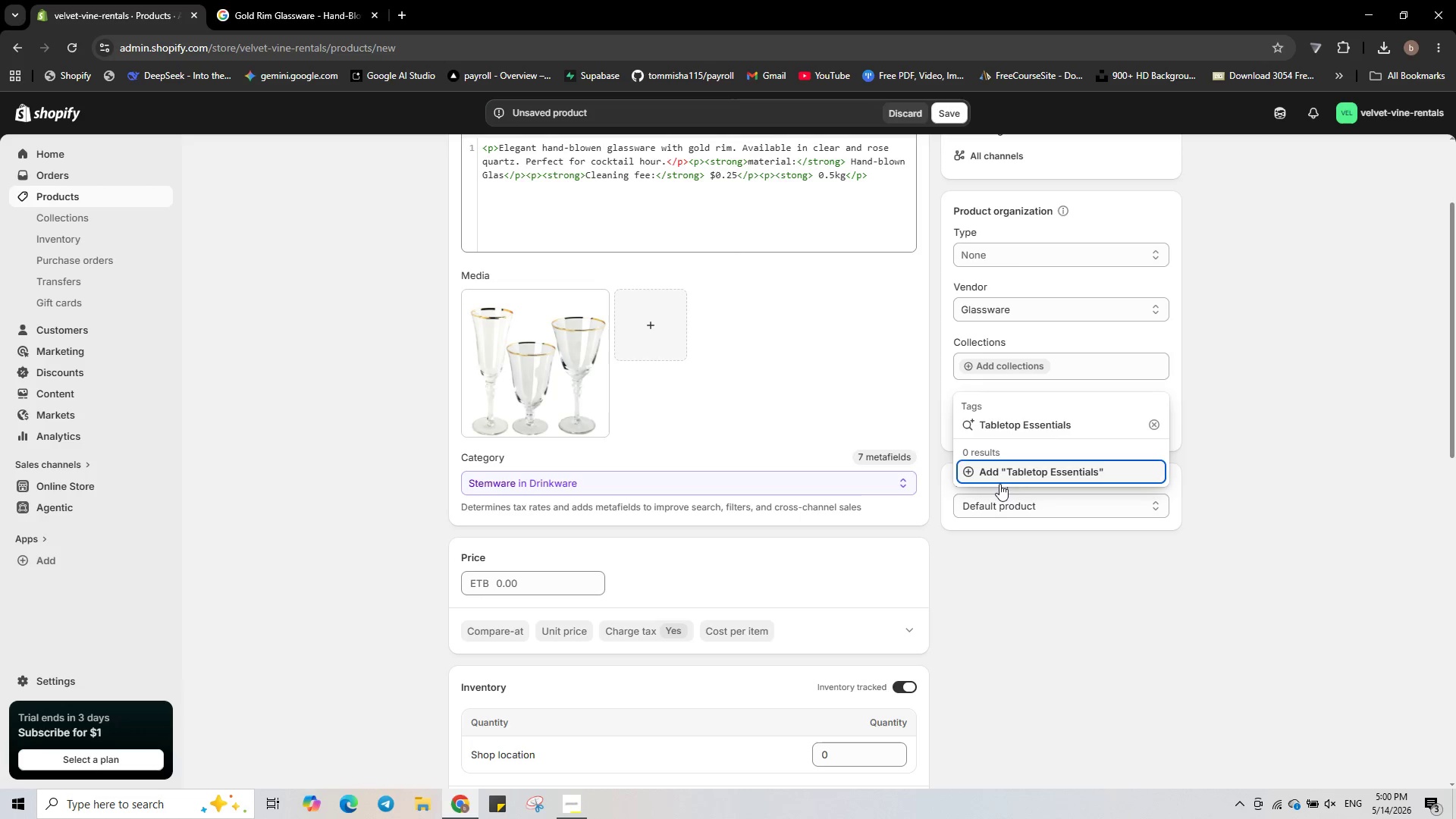 
left_click([996, 477])
 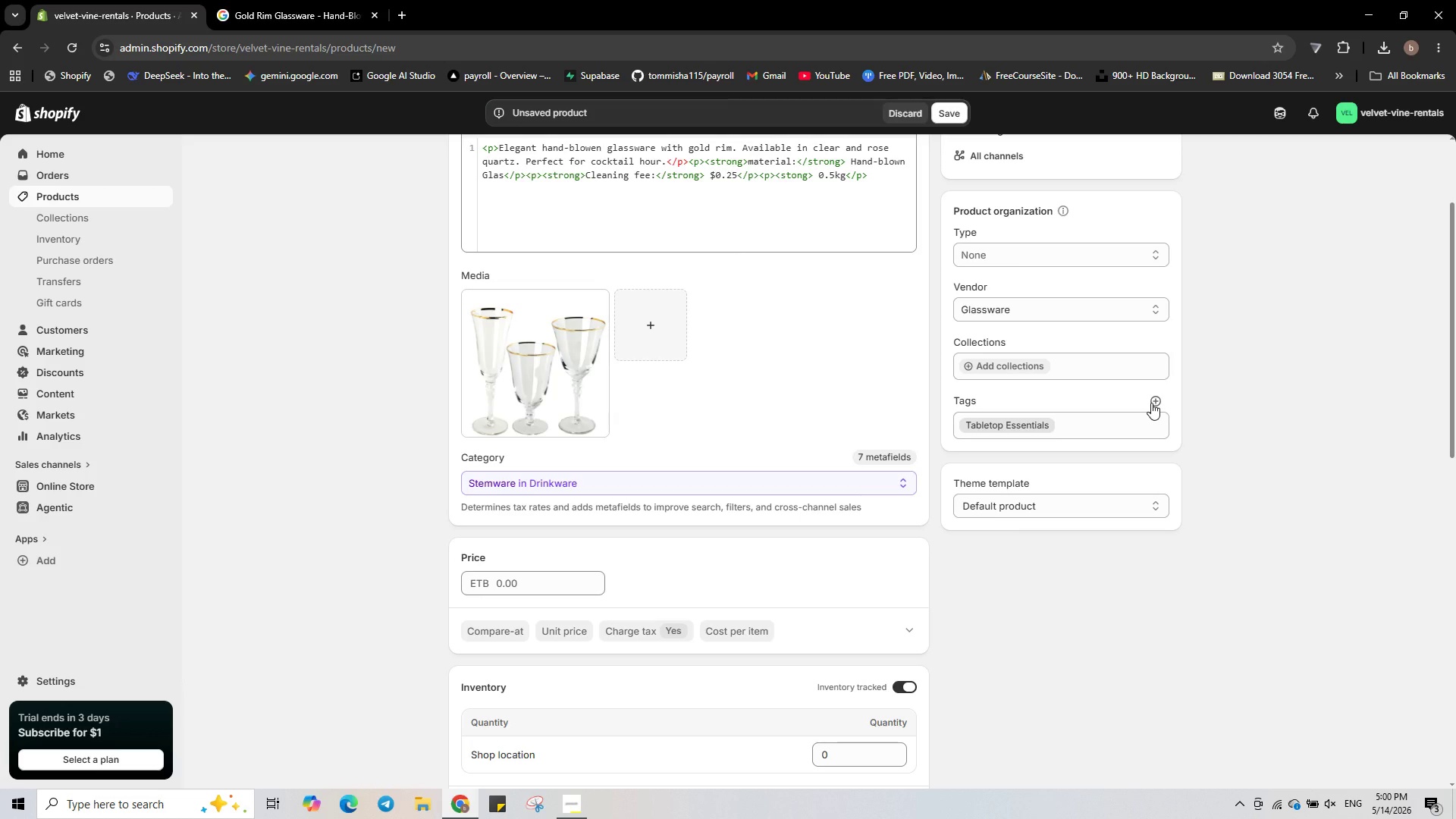 
left_click([1151, 403])
 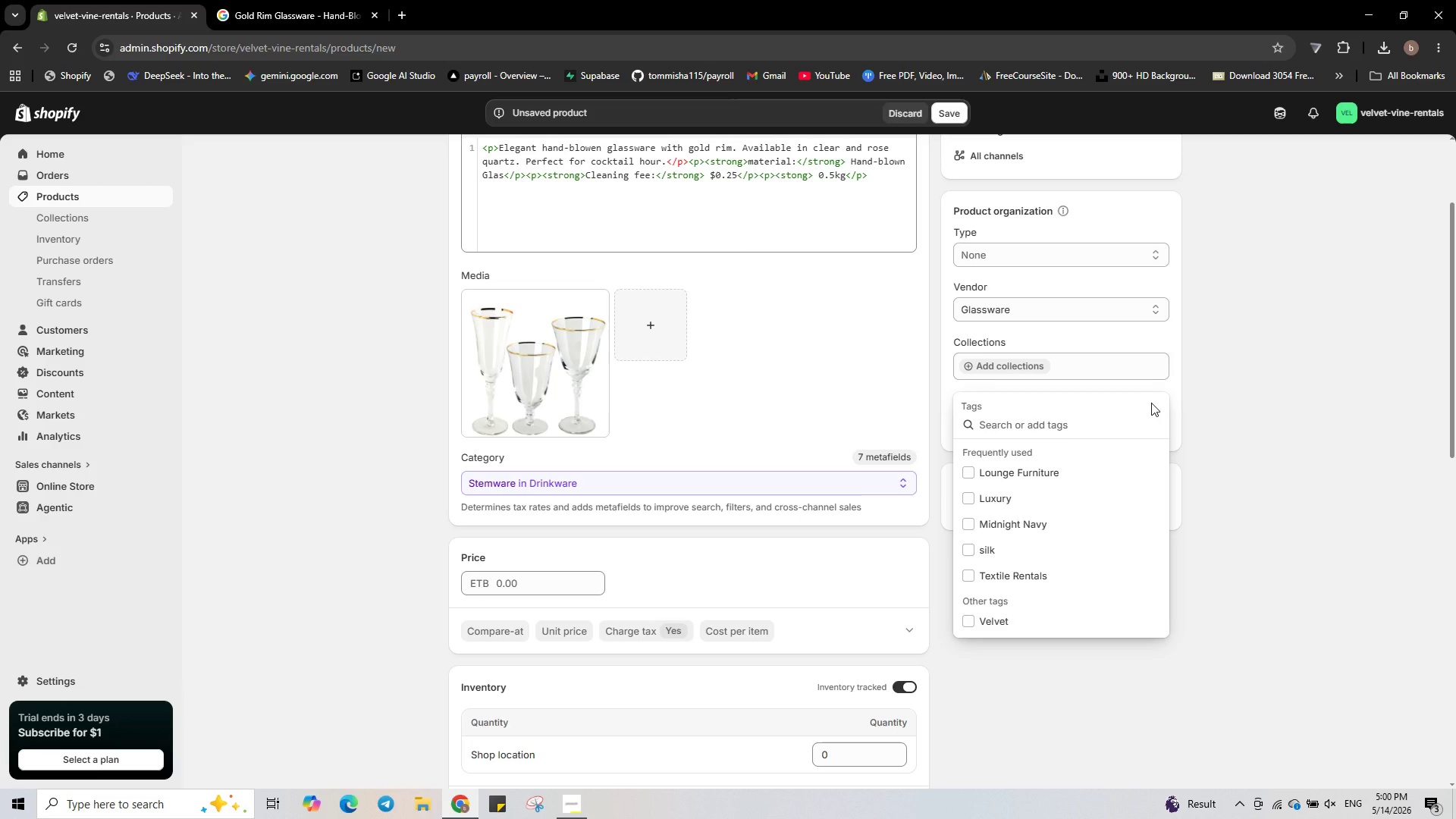 
type(Glasware)
 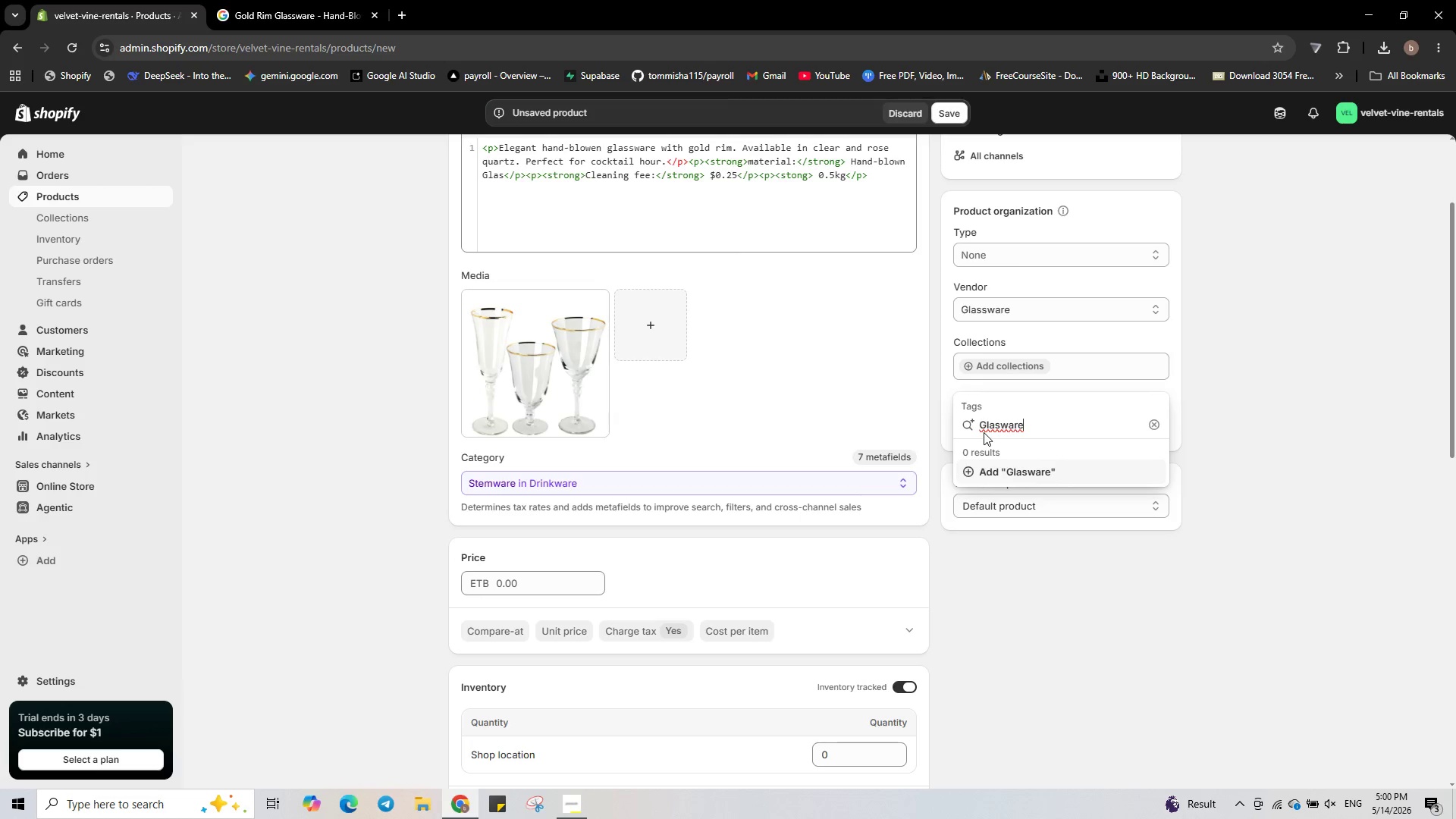 
left_click([996, 428])
 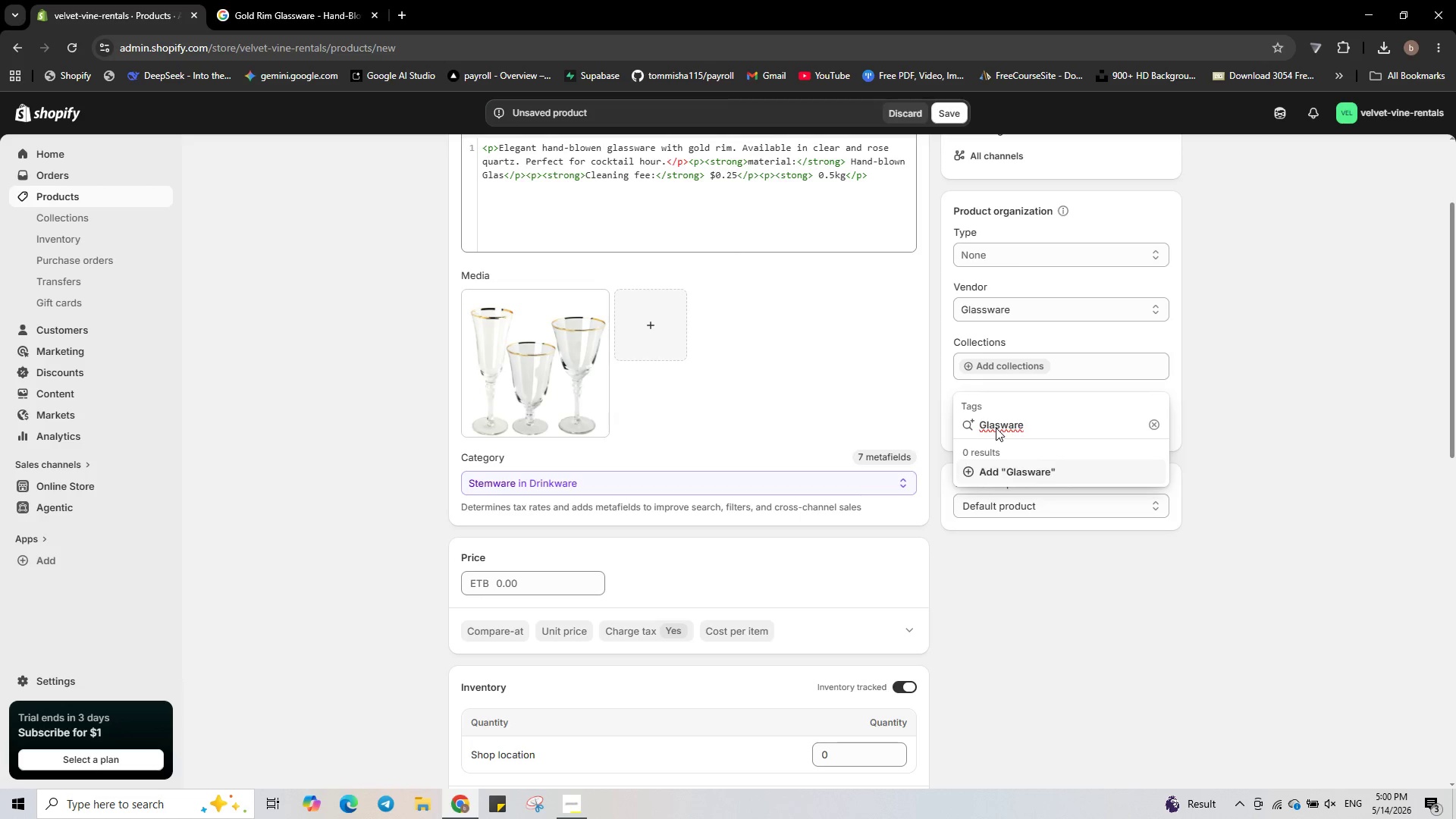 
key(S)
 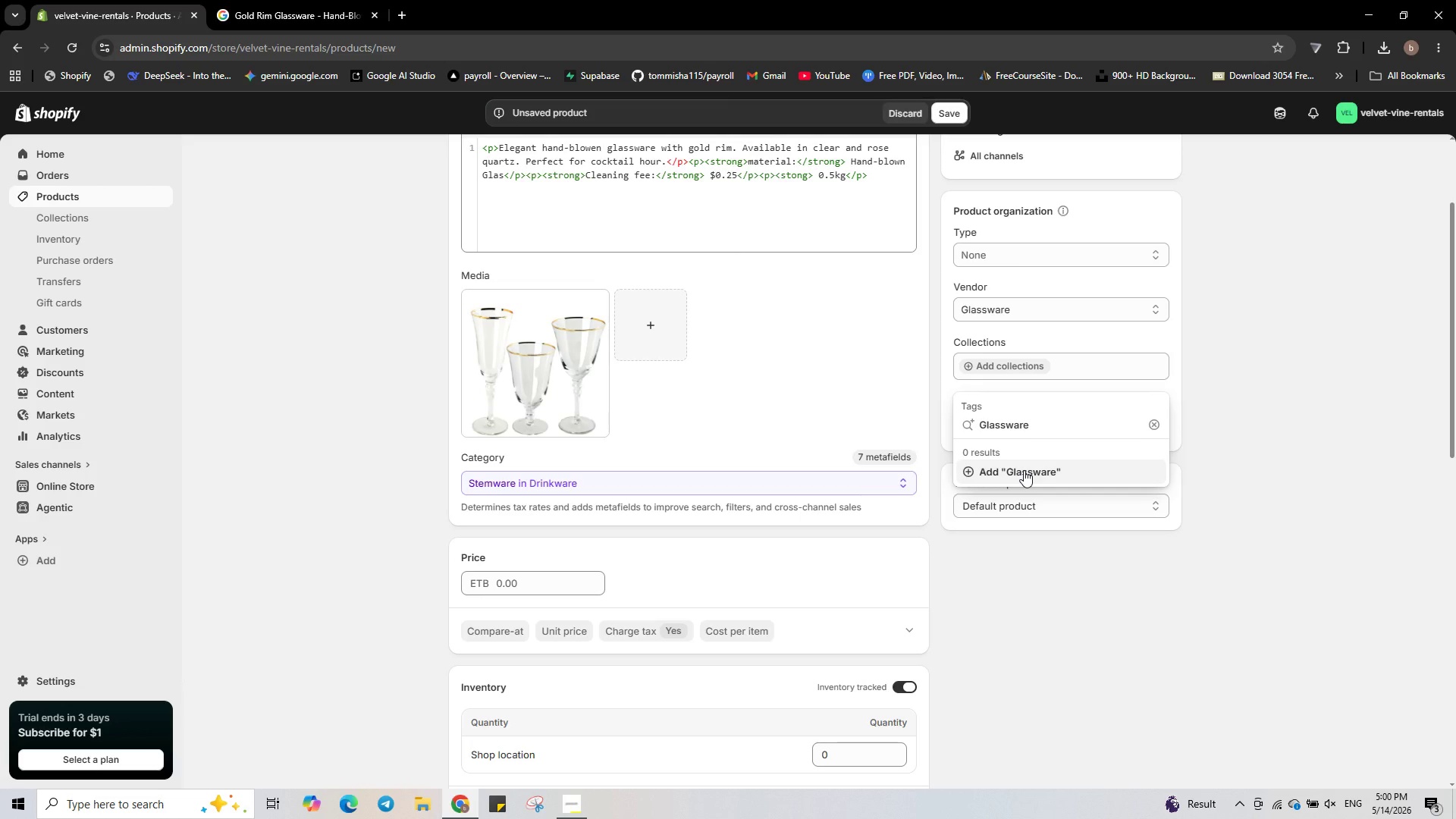 
left_click([1024, 470])
 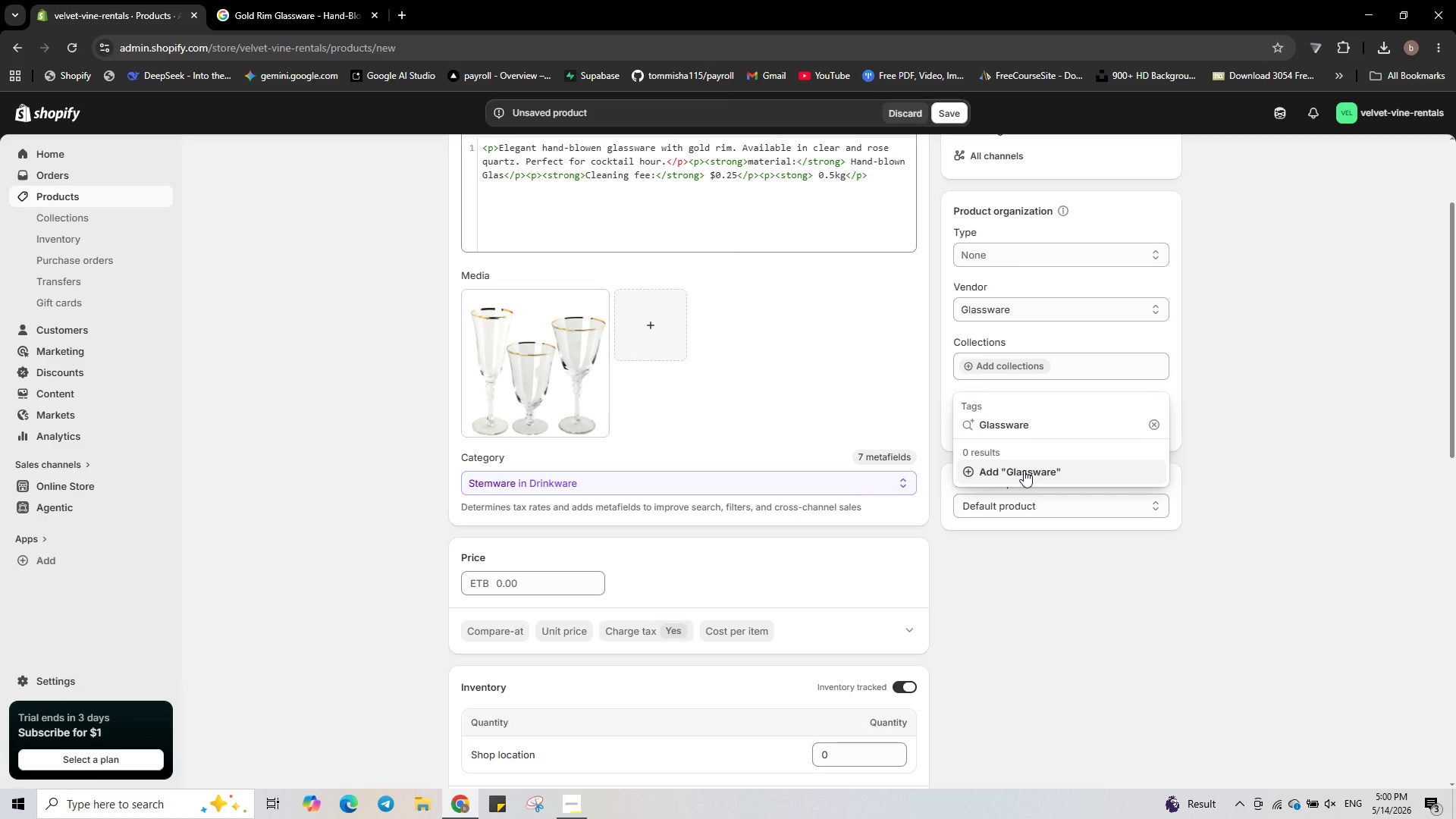 
left_click([1024, 470])
 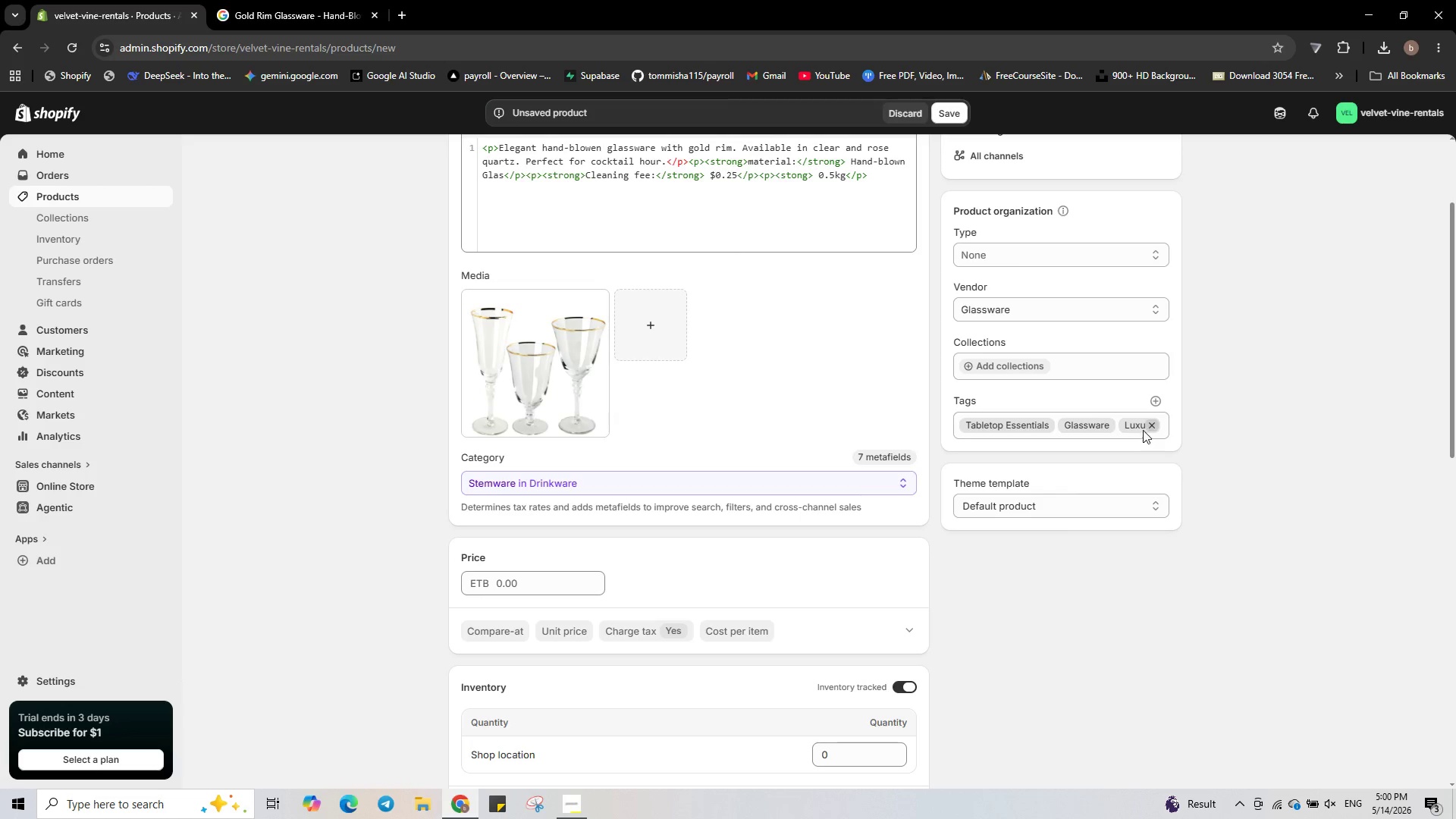 
wait(6.26)
 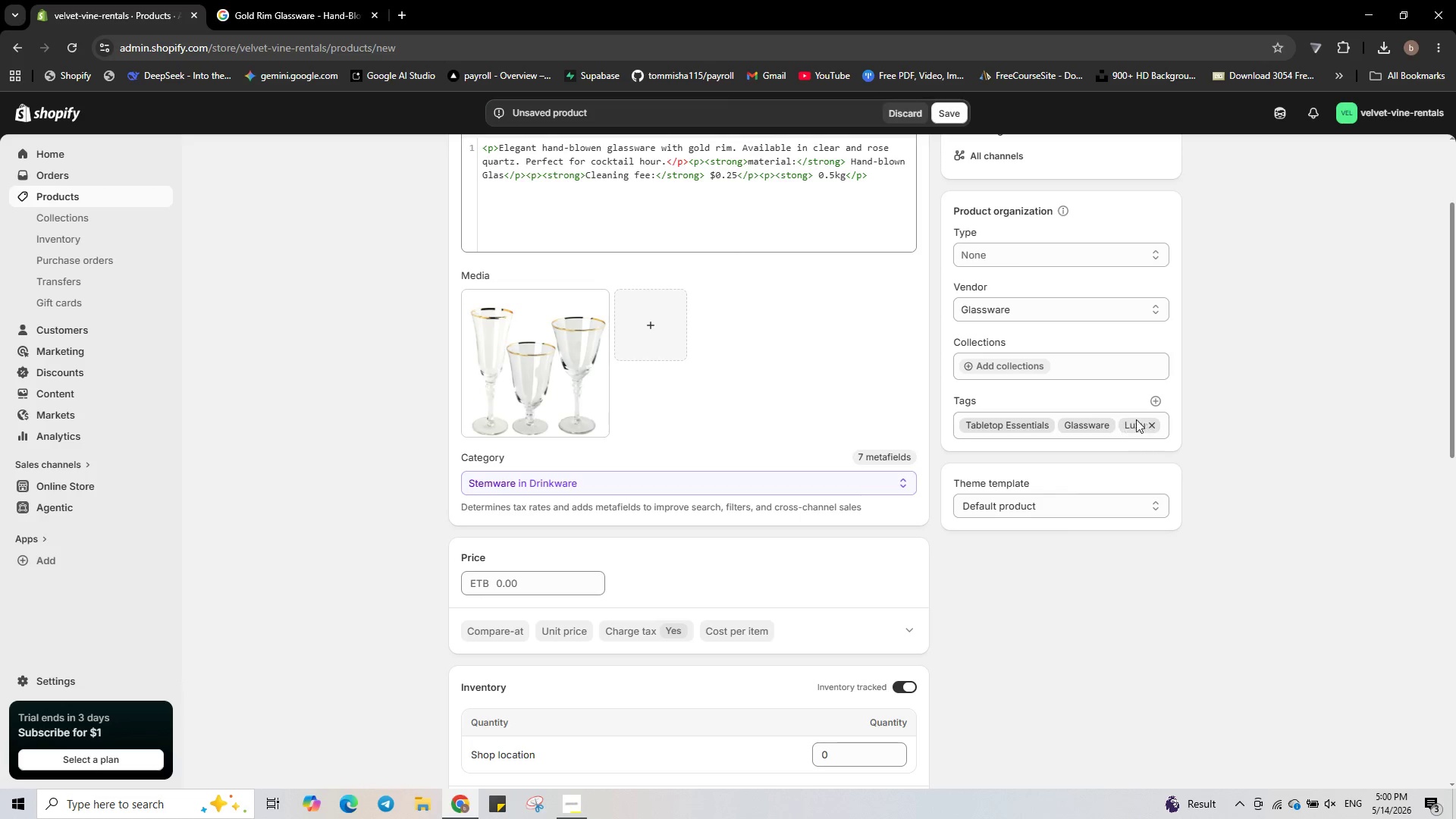 
left_click([1154, 426])
 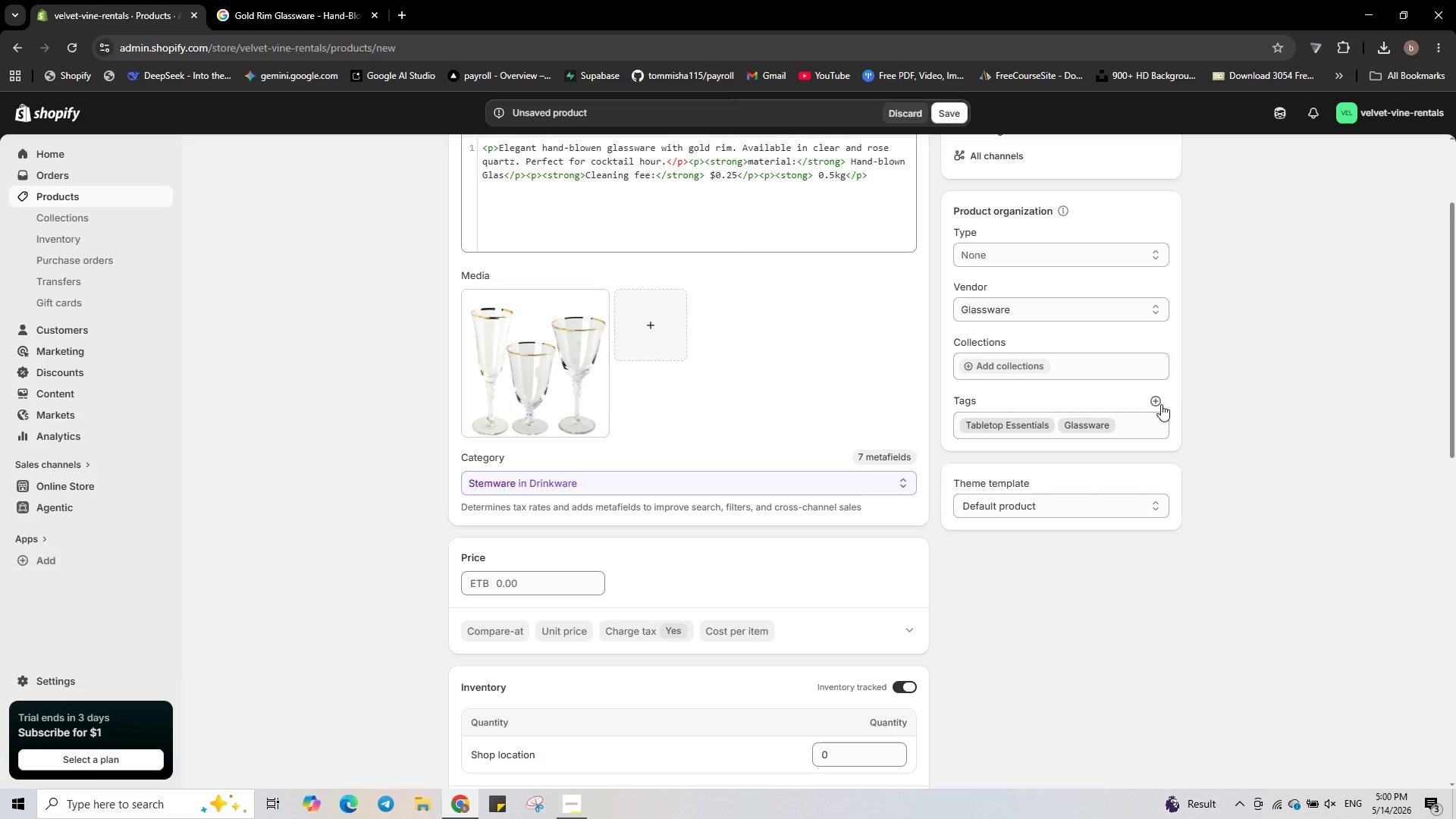 
left_click([1157, 402])
 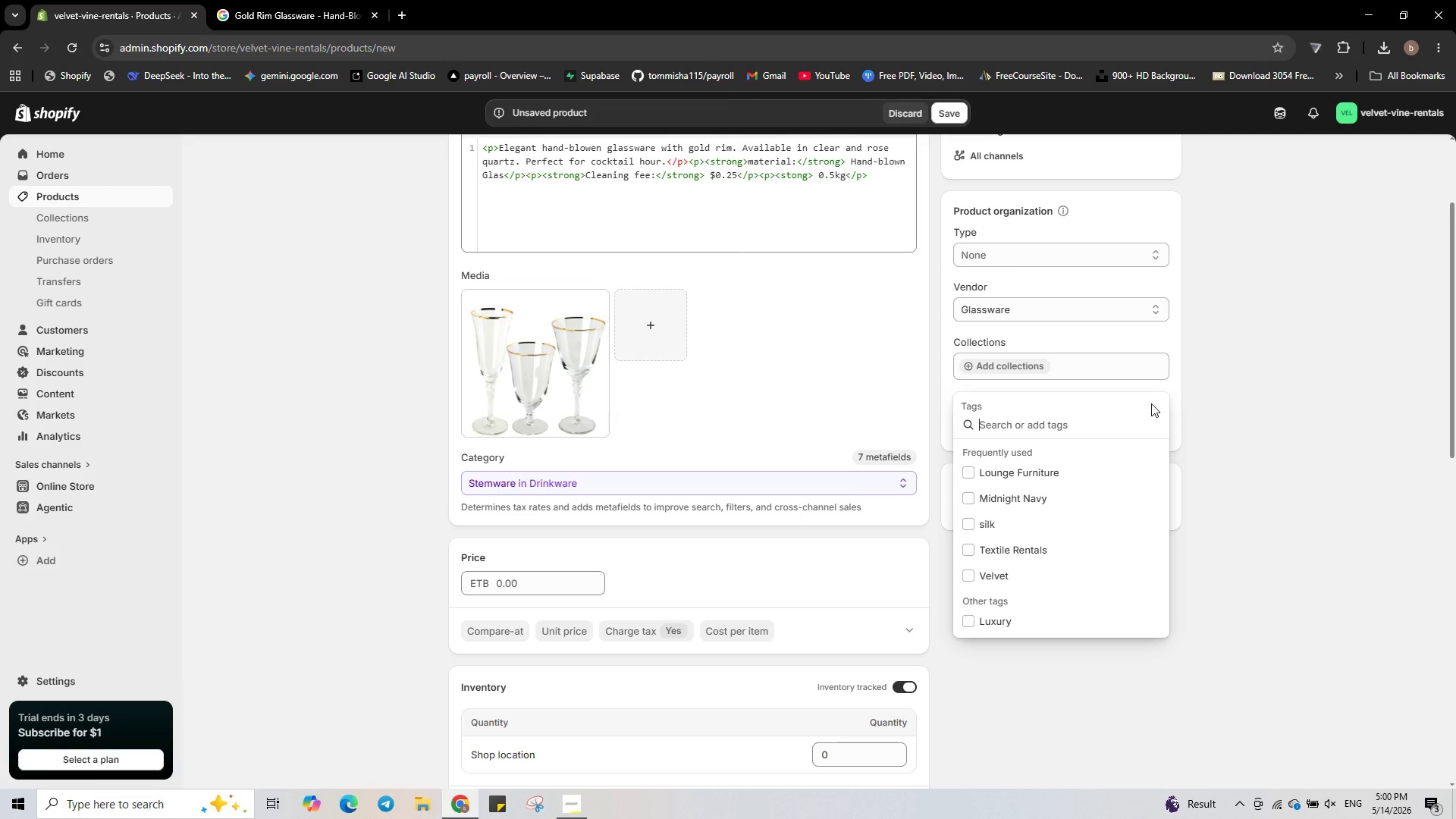 
type(Modern)
 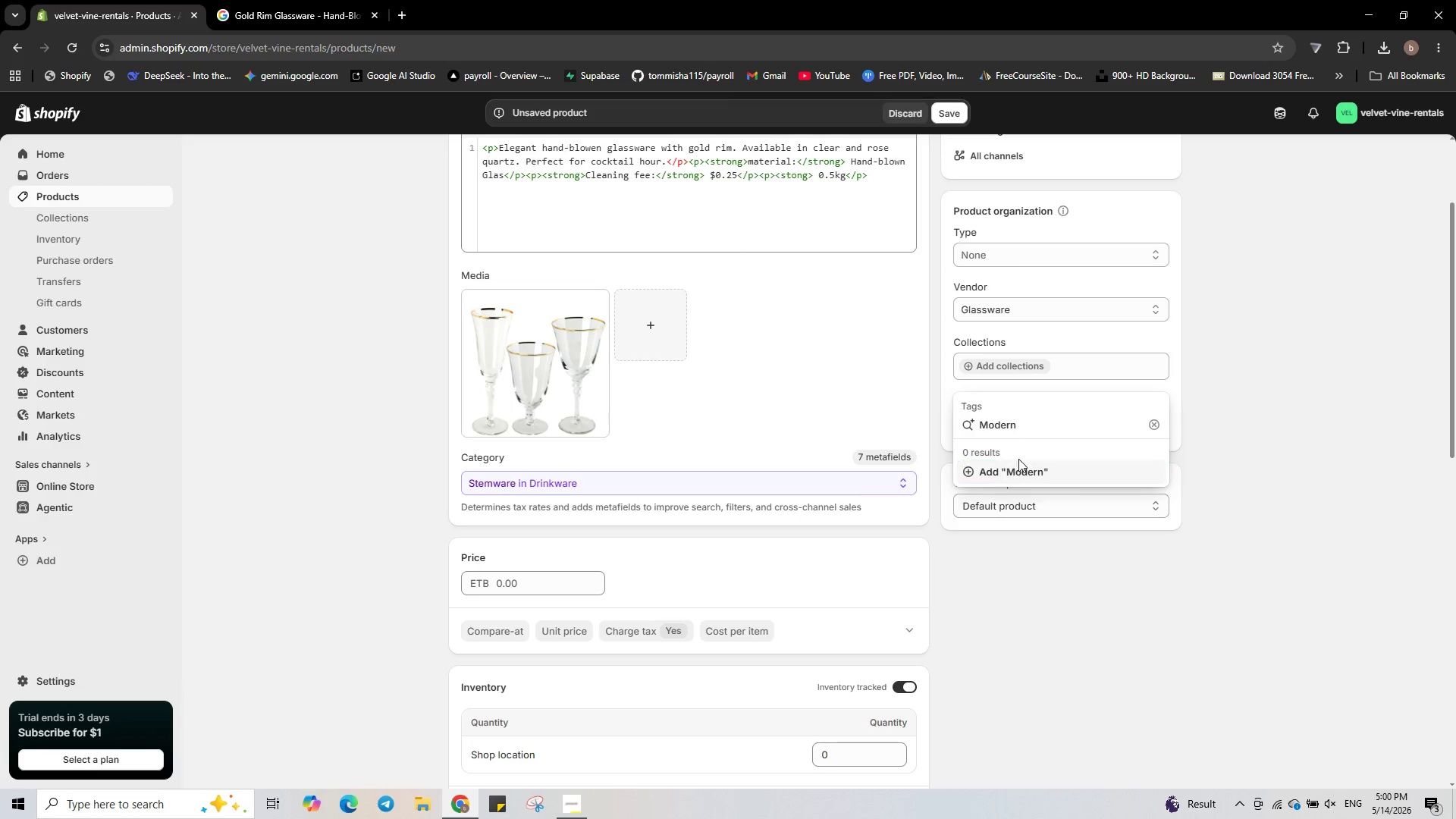 
left_click([1018, 461])
 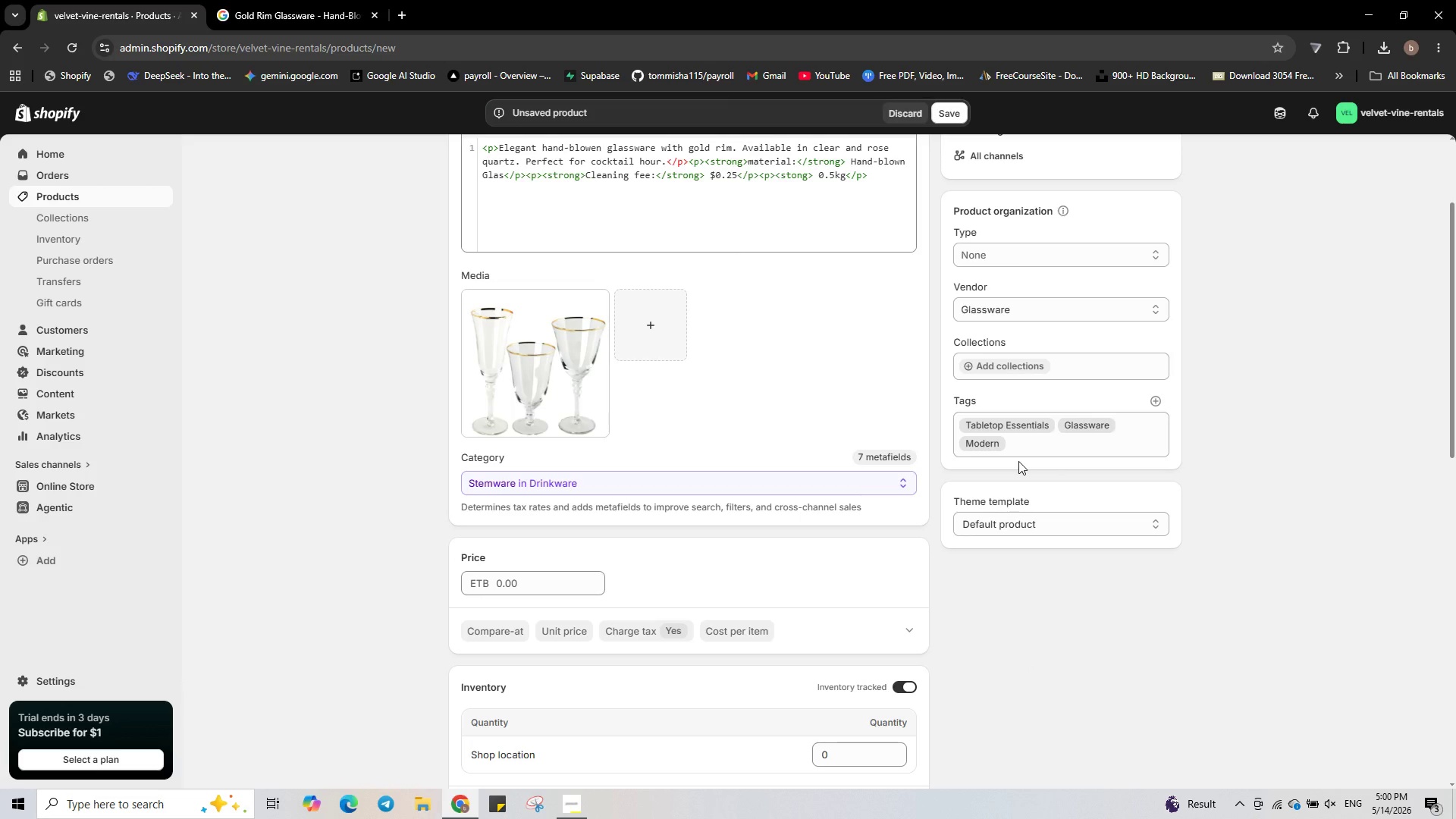 
wait(7.22)
 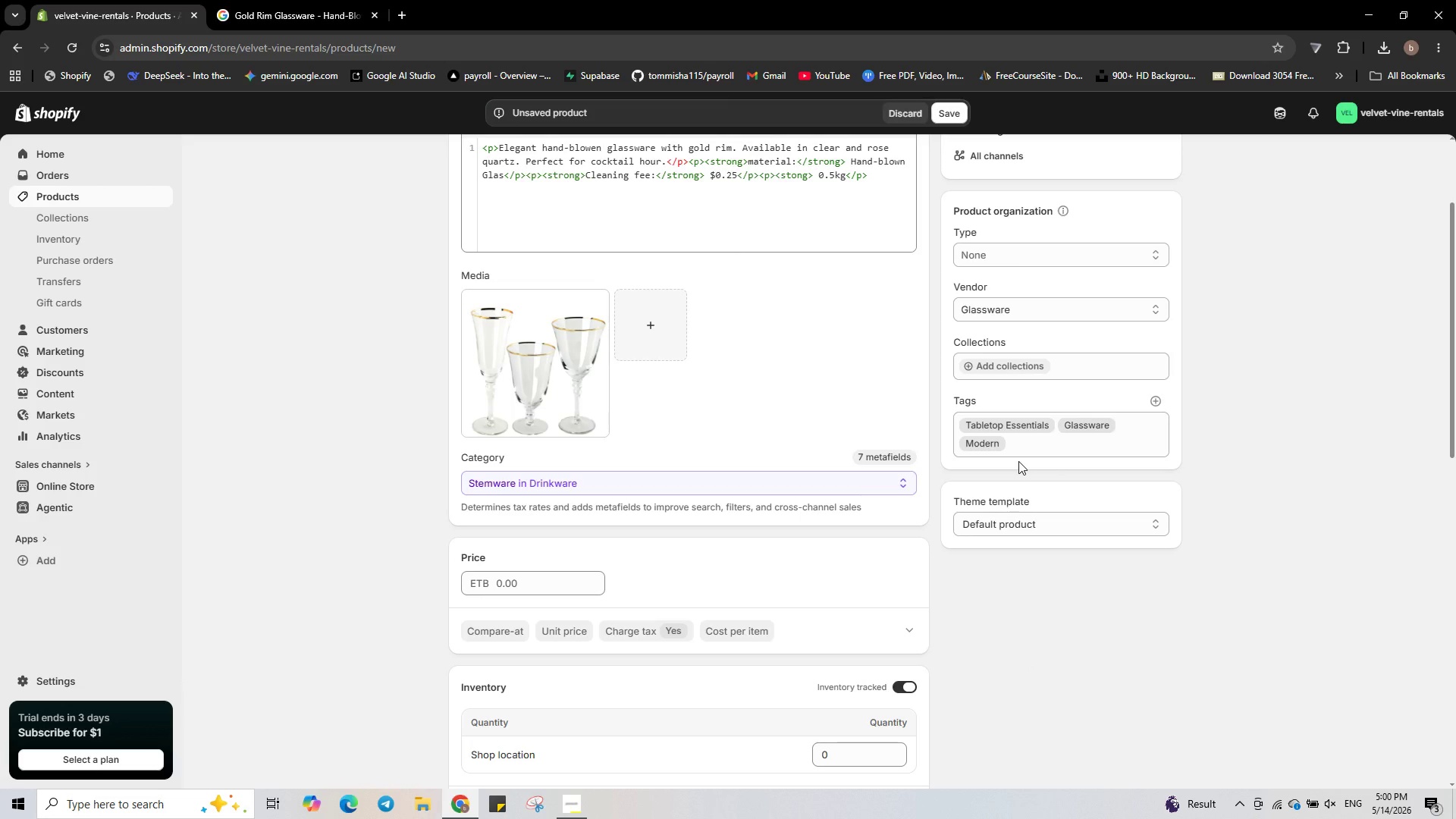 
scroll: coordinate [701, 535], scroll_direction: down, amount: 5.0
 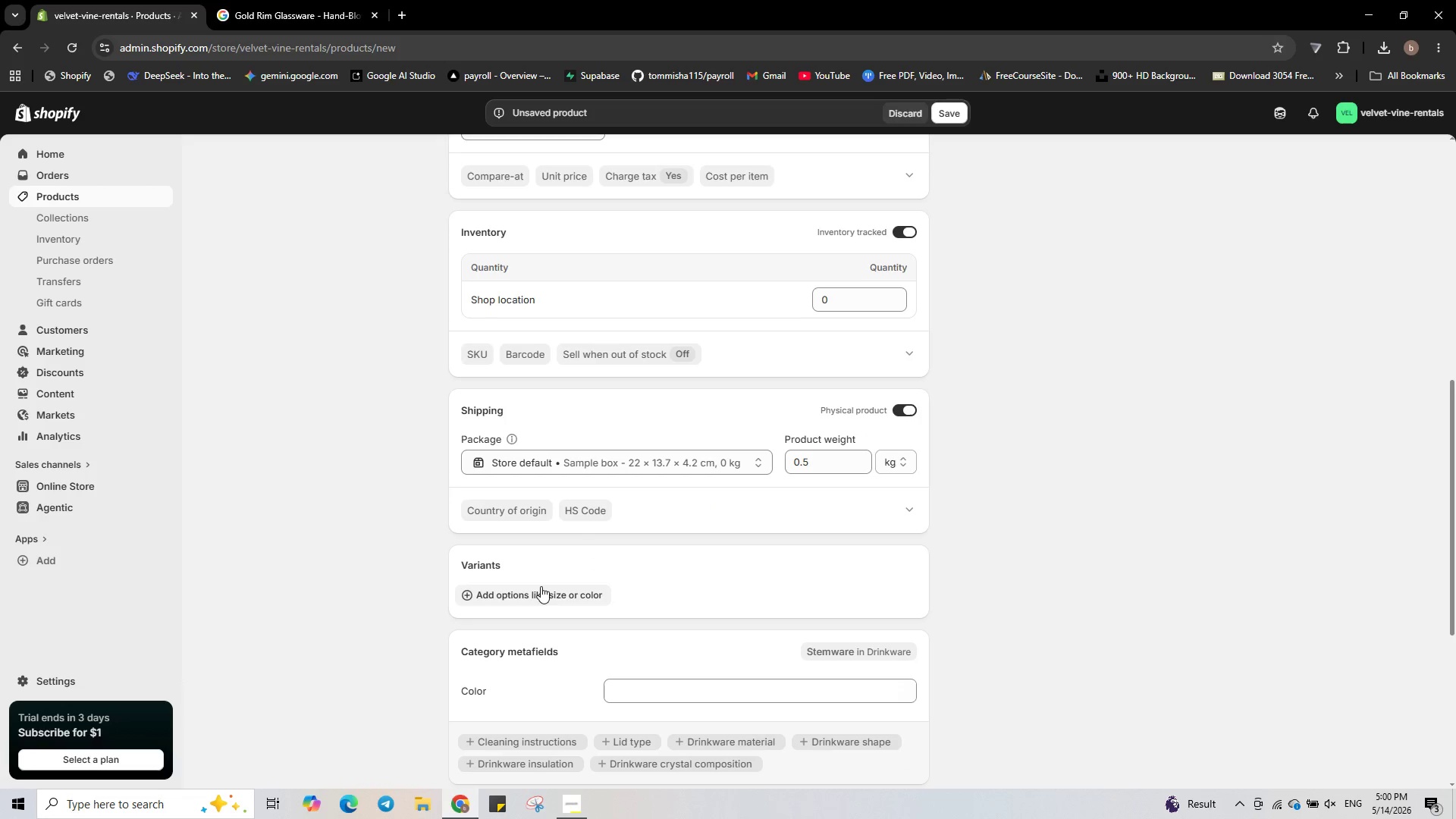 
left_click([542, 592])
 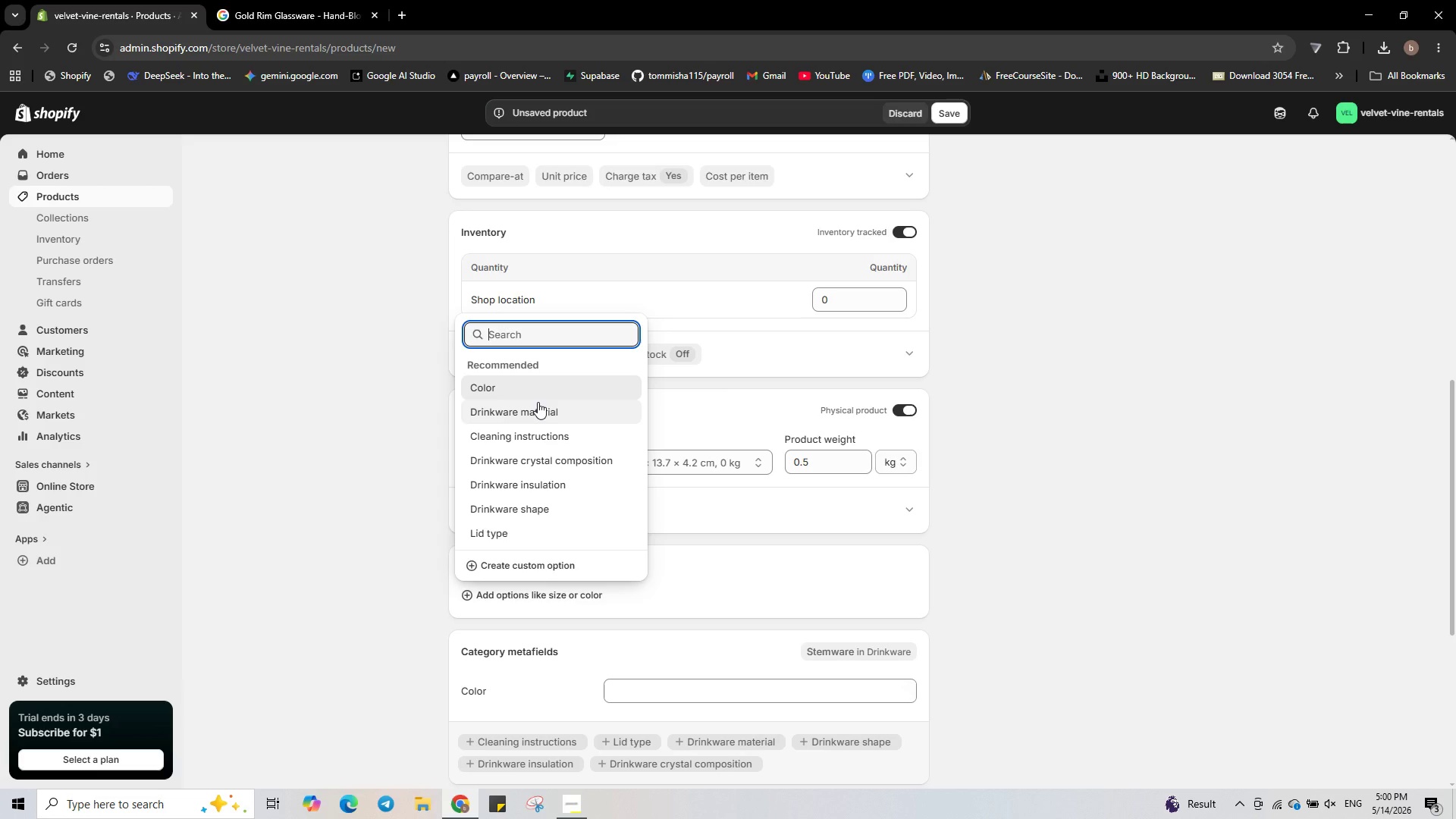 
type(Finish)
 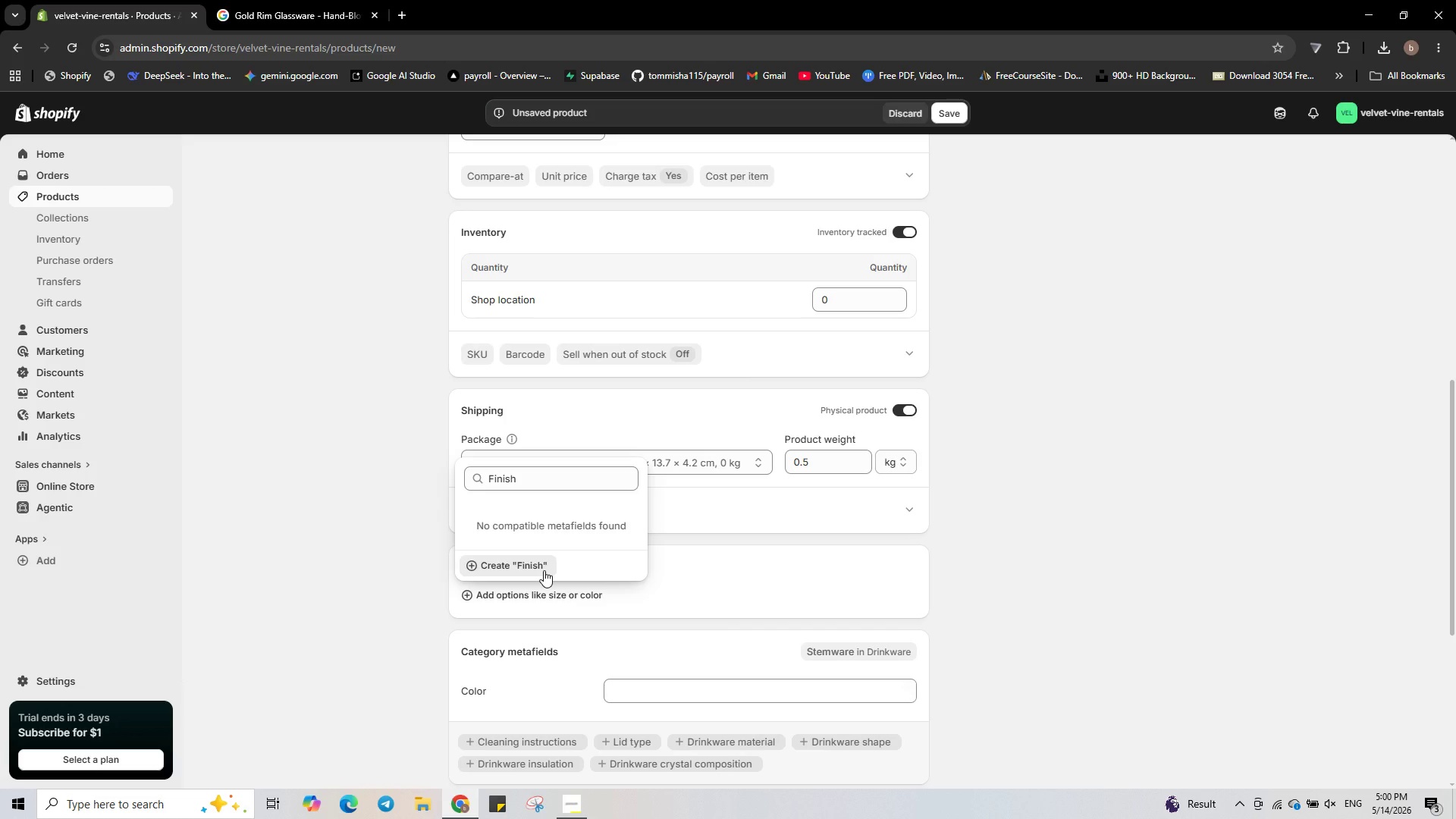 
wait(5.88)
 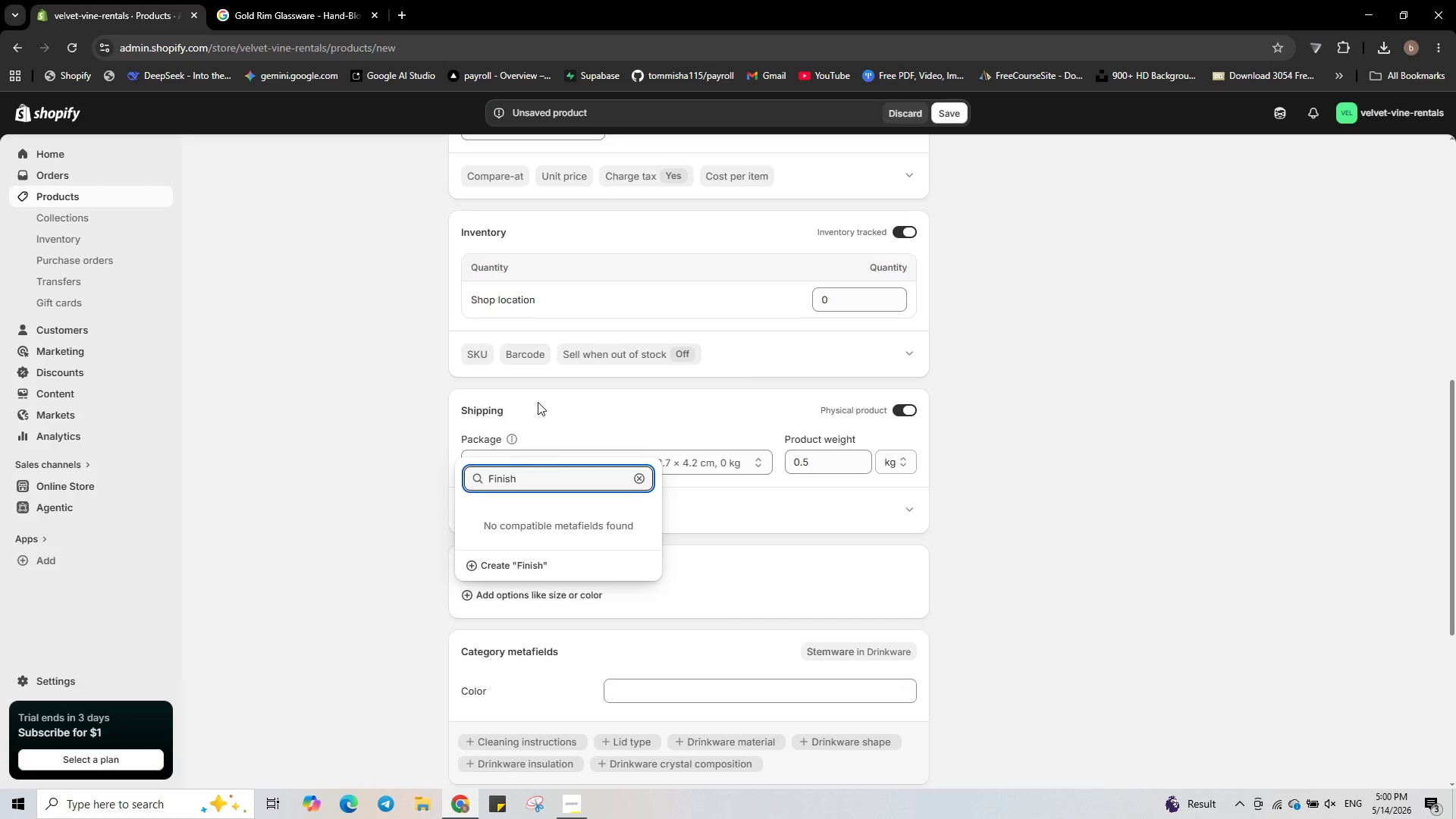 
left_click([544, 570])
 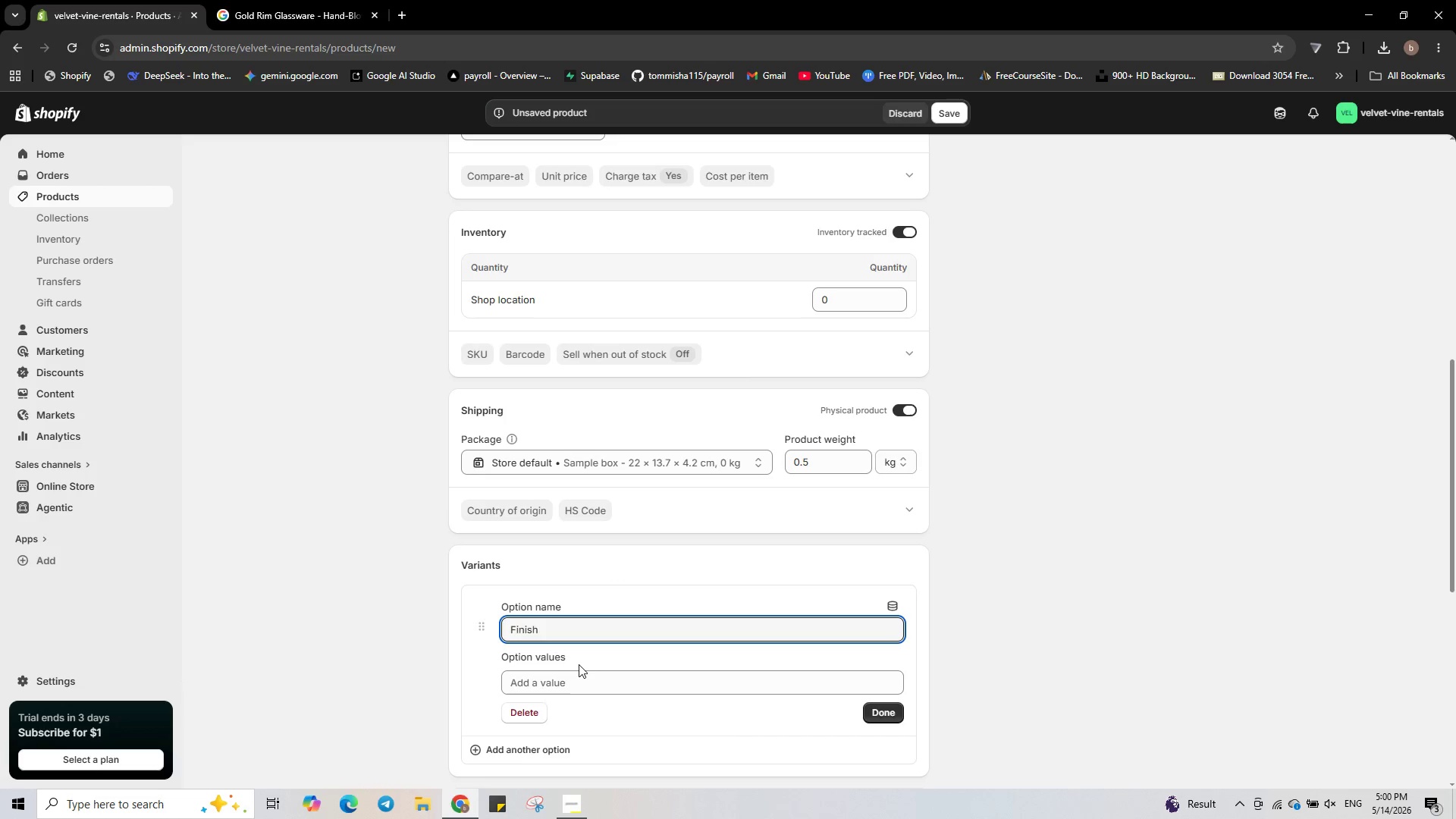 
left_click([582, 678])
 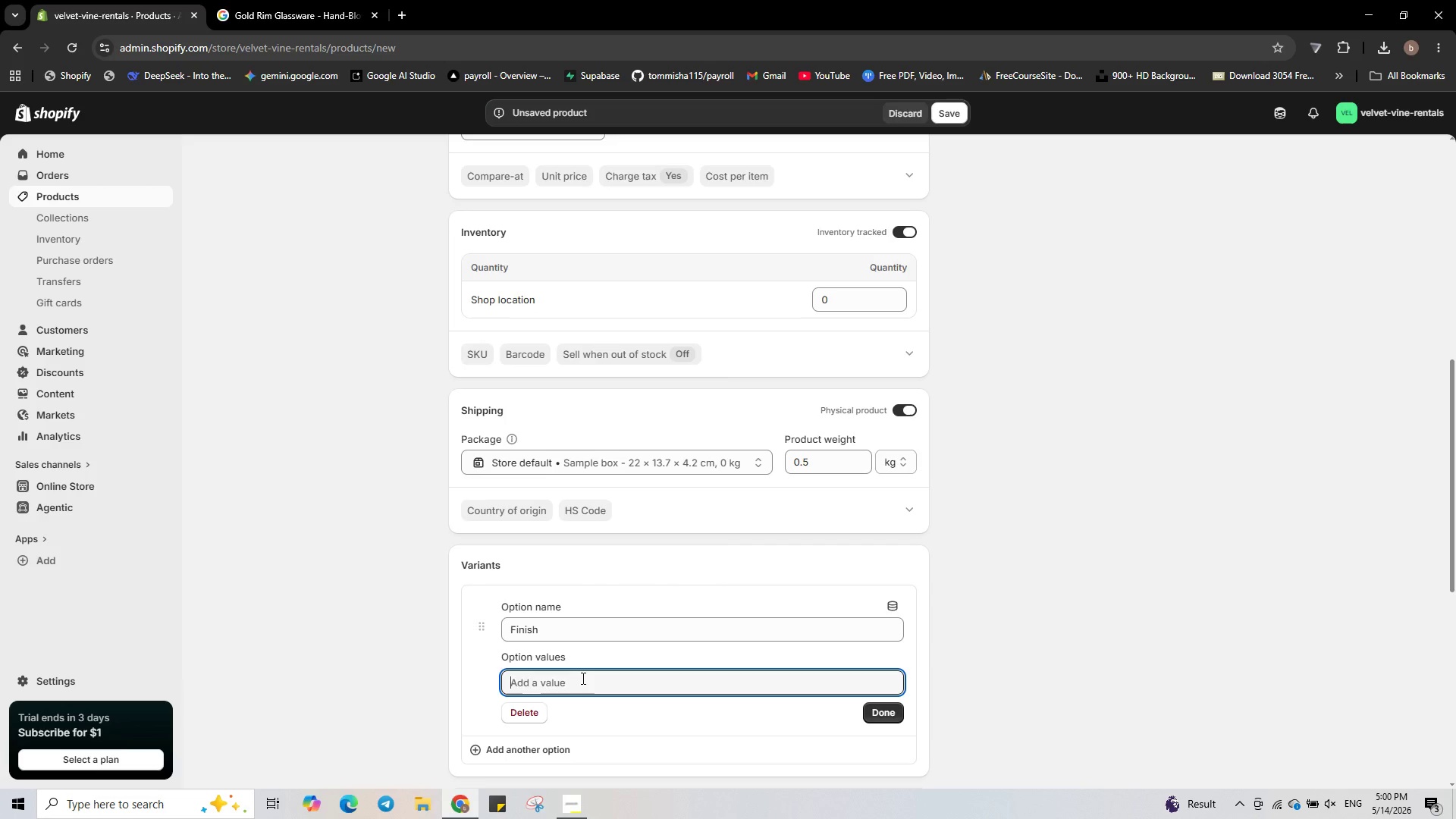 
type(Clear)
 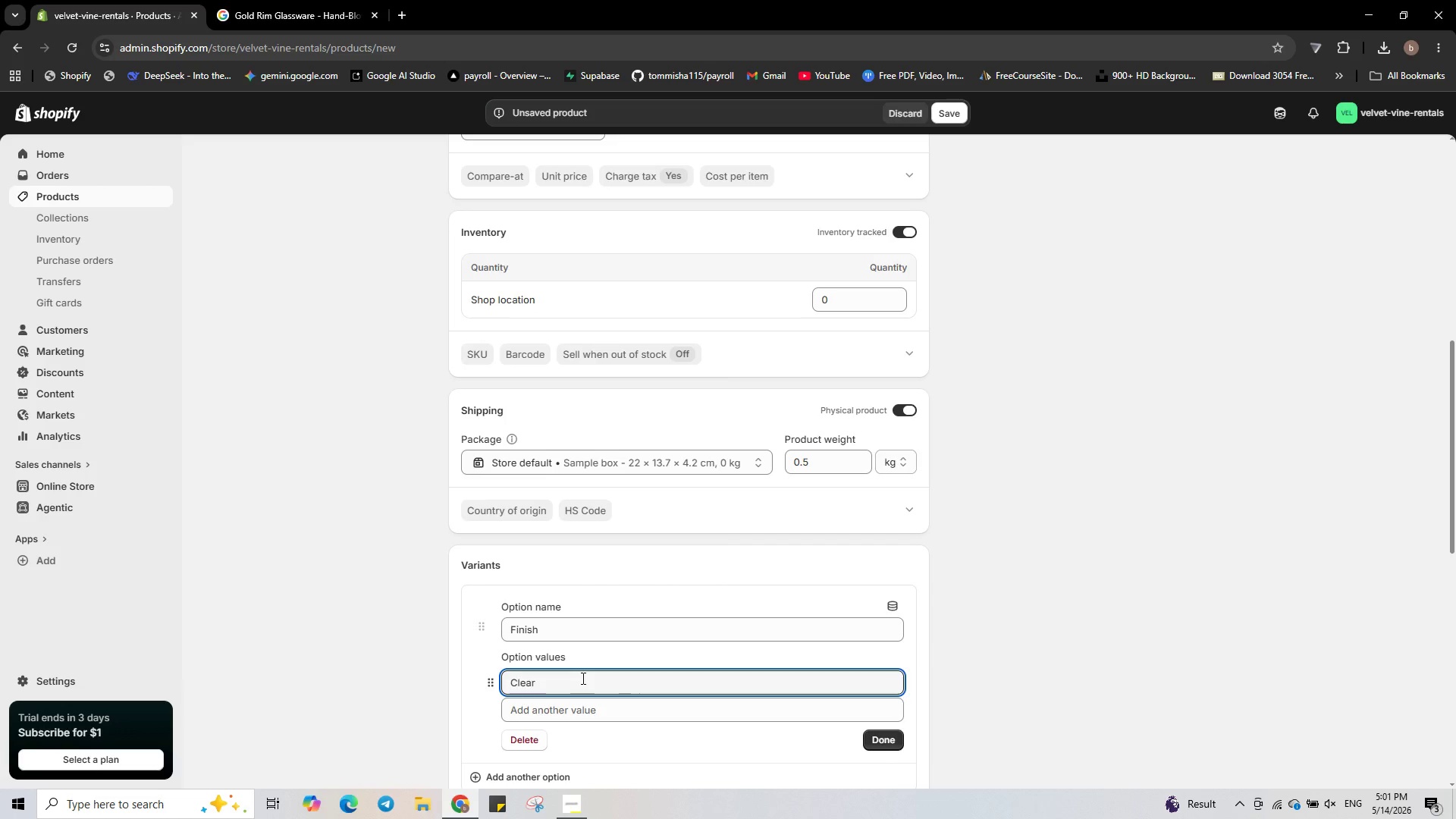 
key(Enter)
 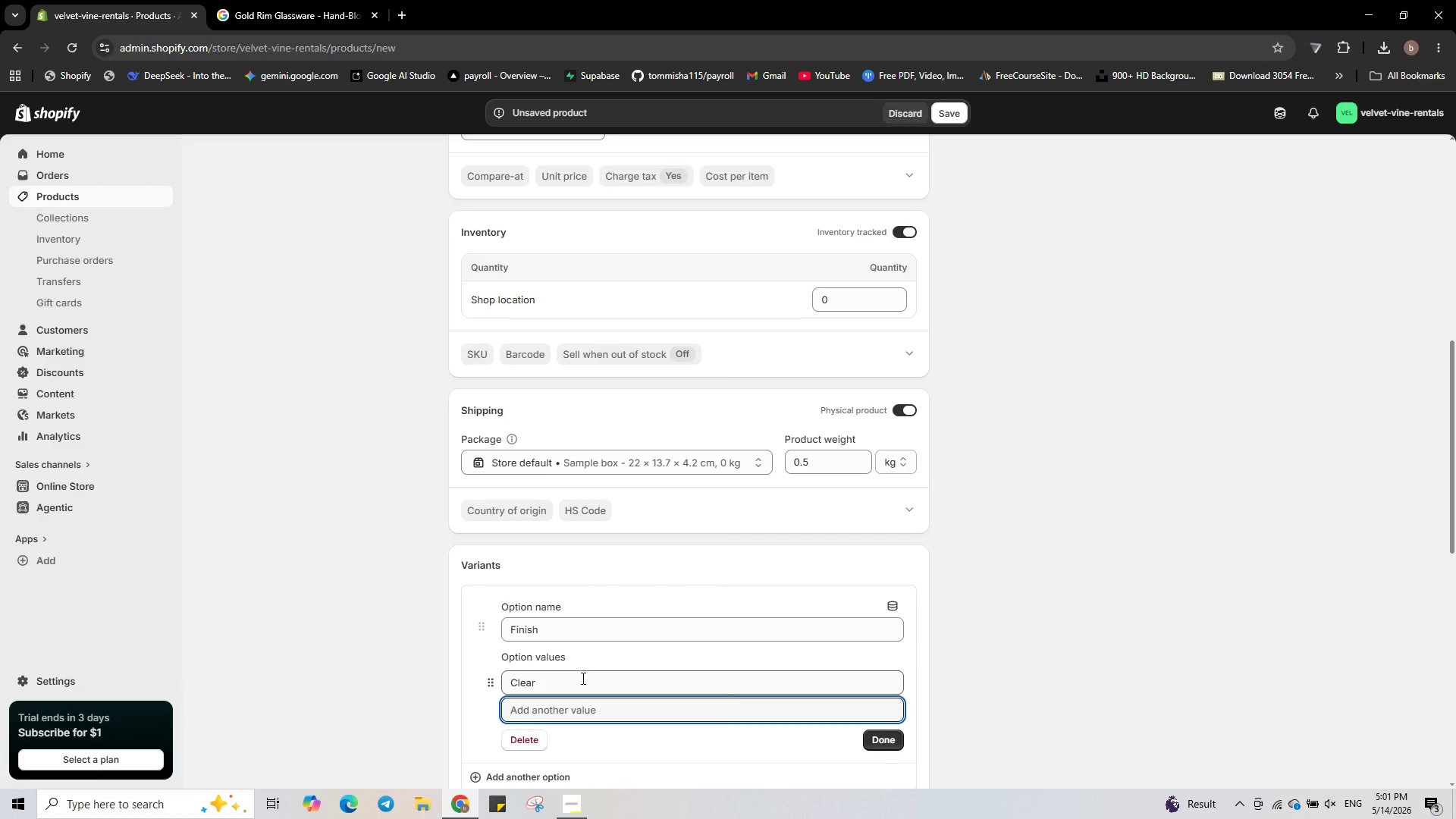 
type(ROSe Qur)
key(Backspace)
type(artz)
 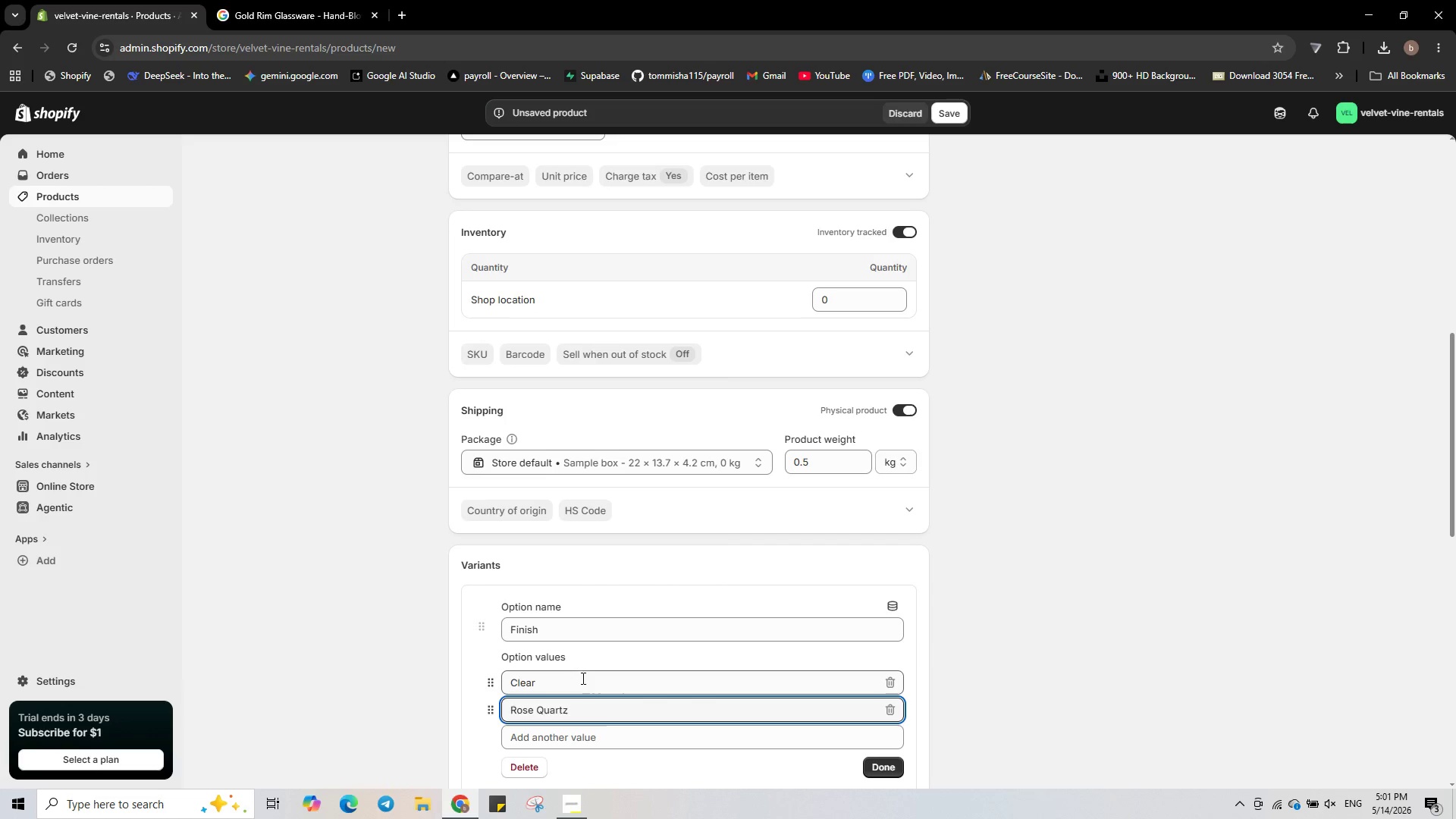 
left_click([877, 764])
 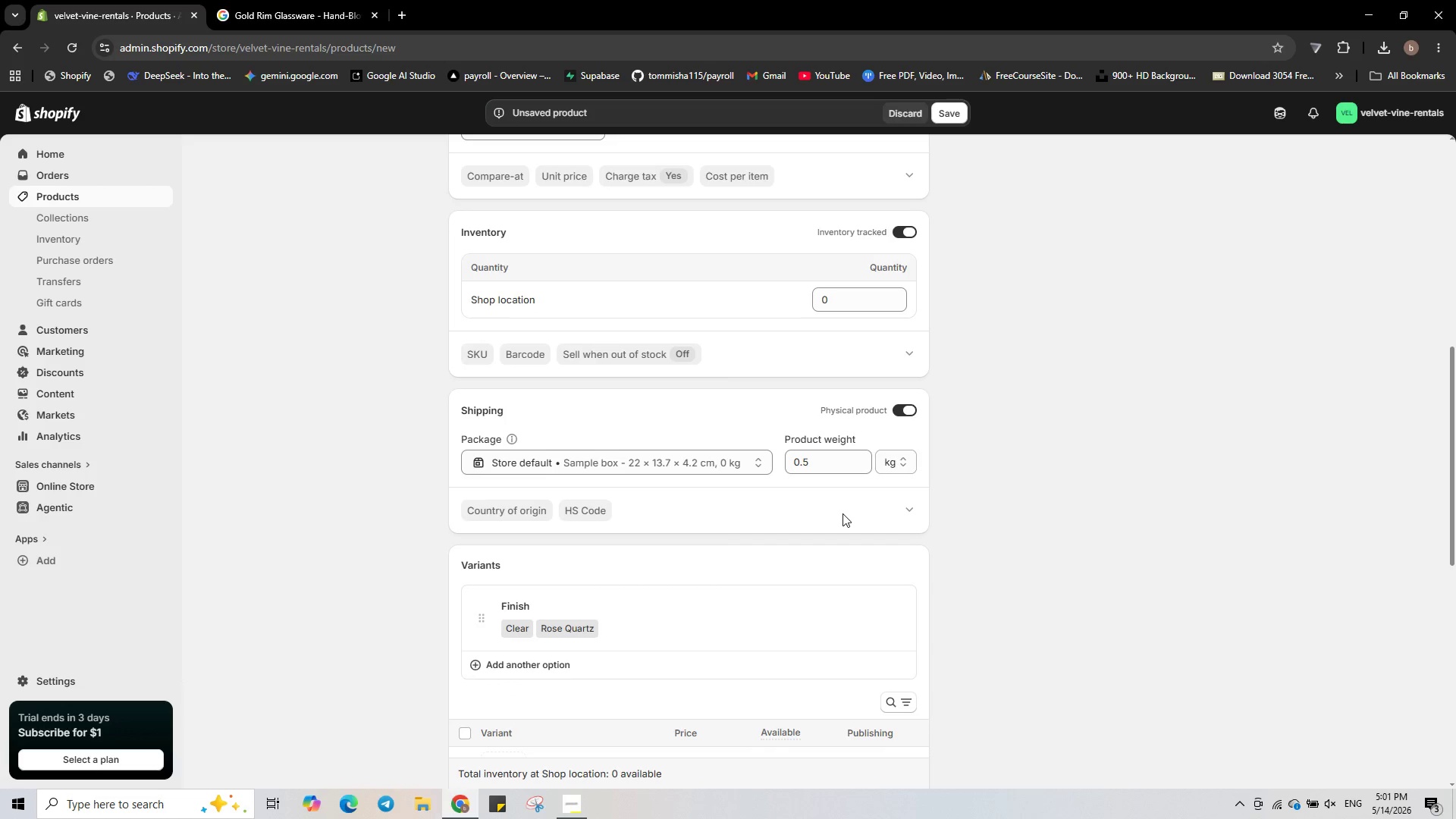 
scroll: coordinate [839, 512], scroll_direction: down, amount: 3.0
 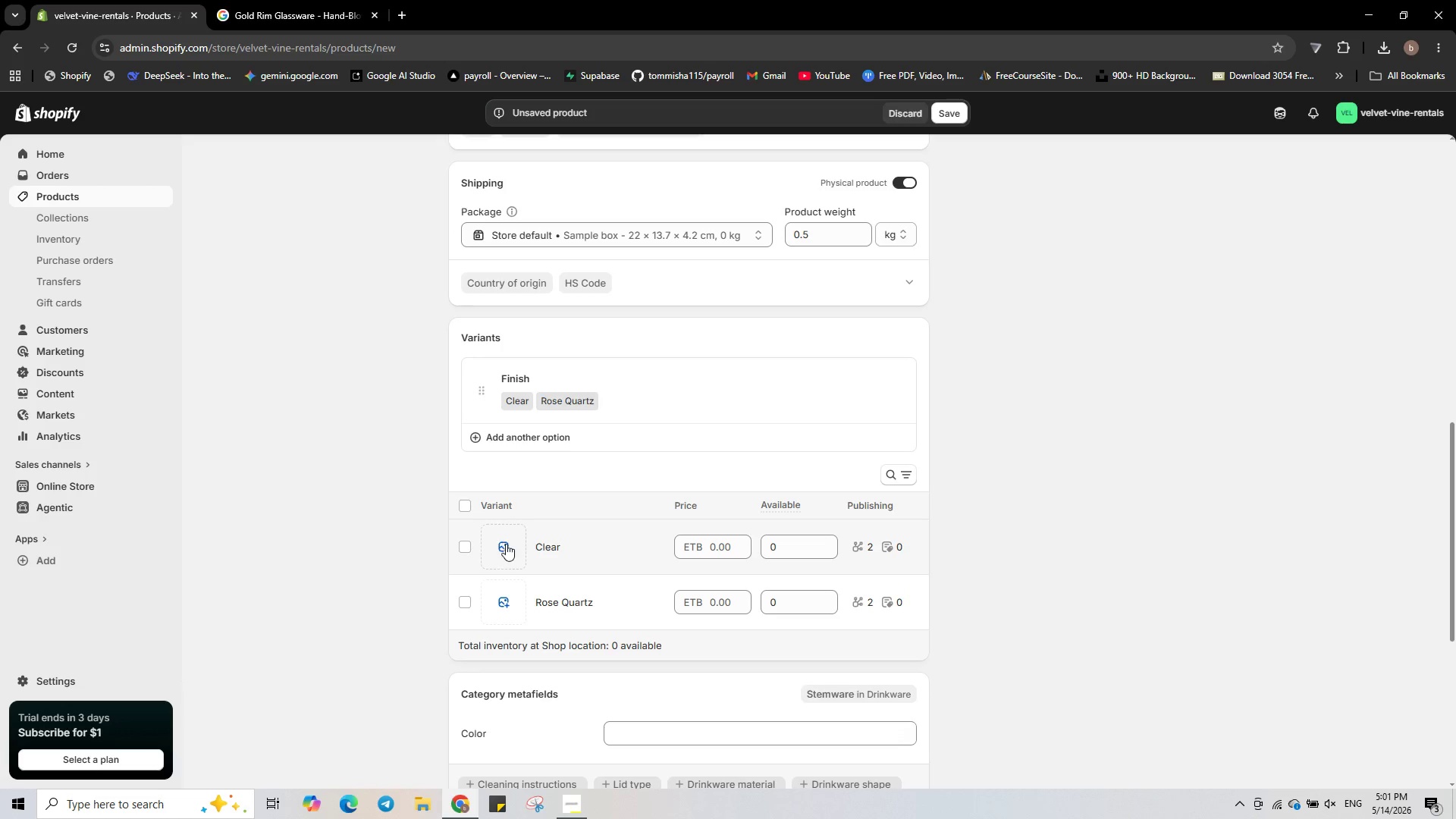 
left_click([507, 545])
 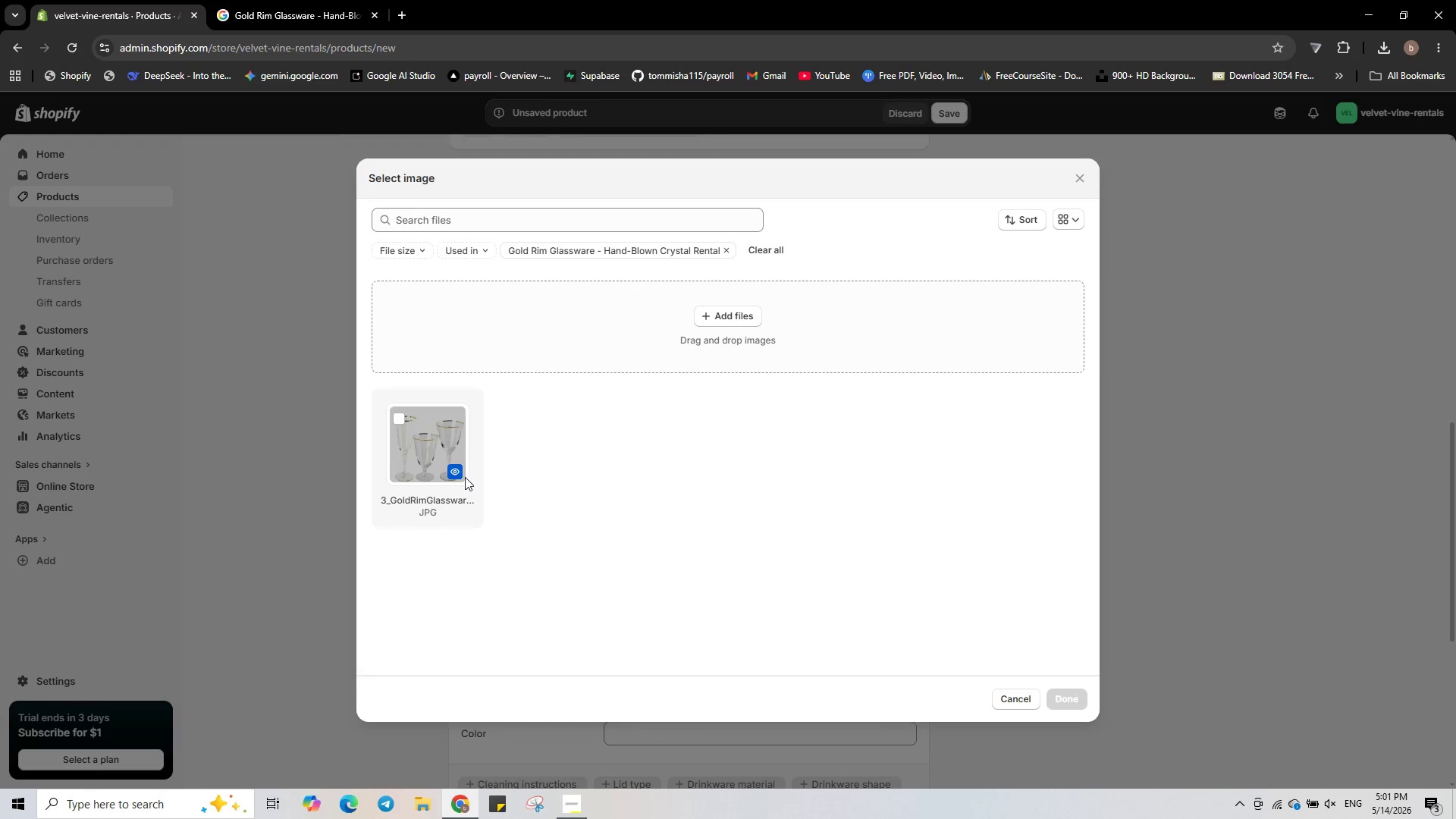 
left_click([431, 435])
 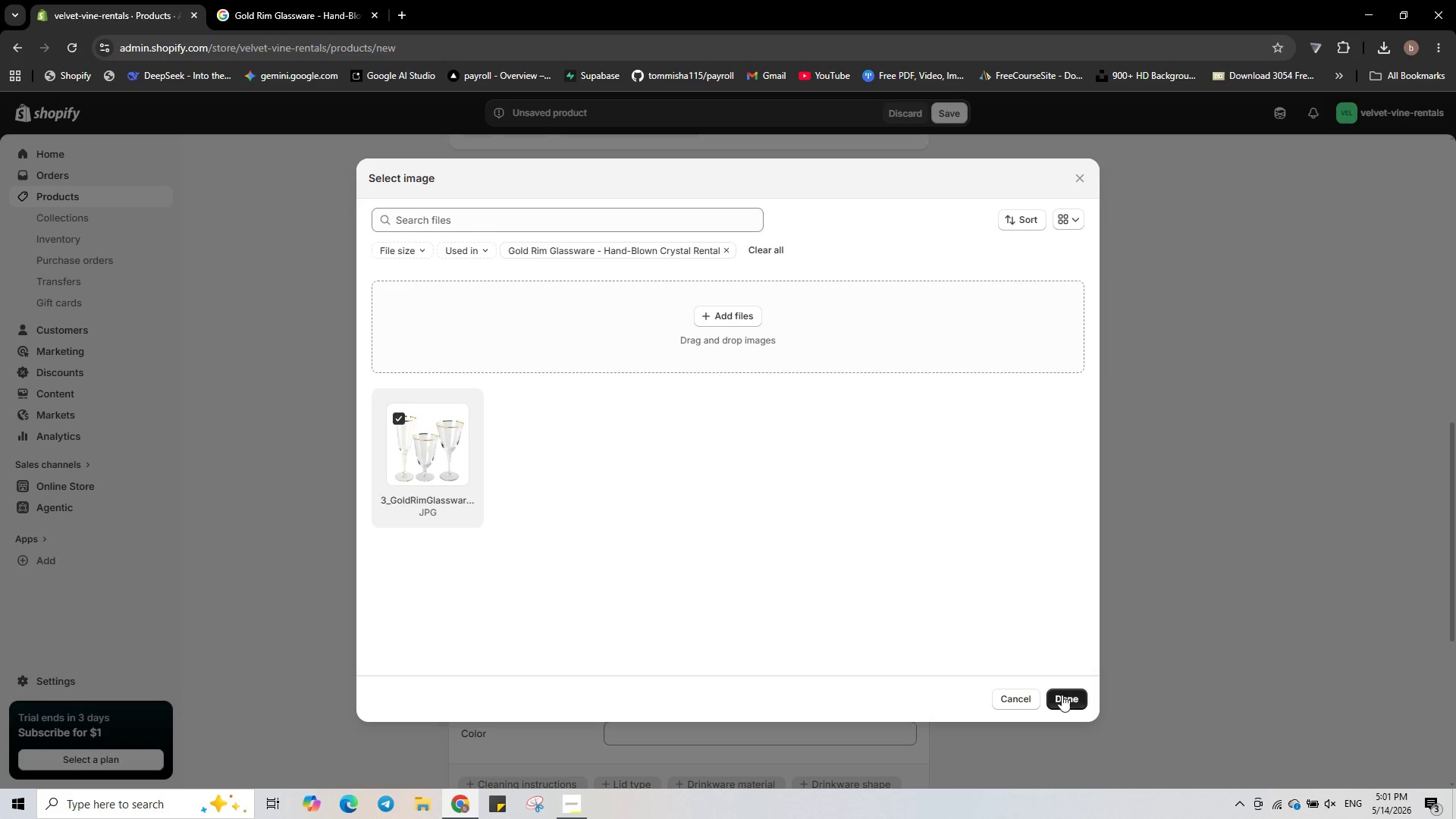 
left_click([1066, 700])
 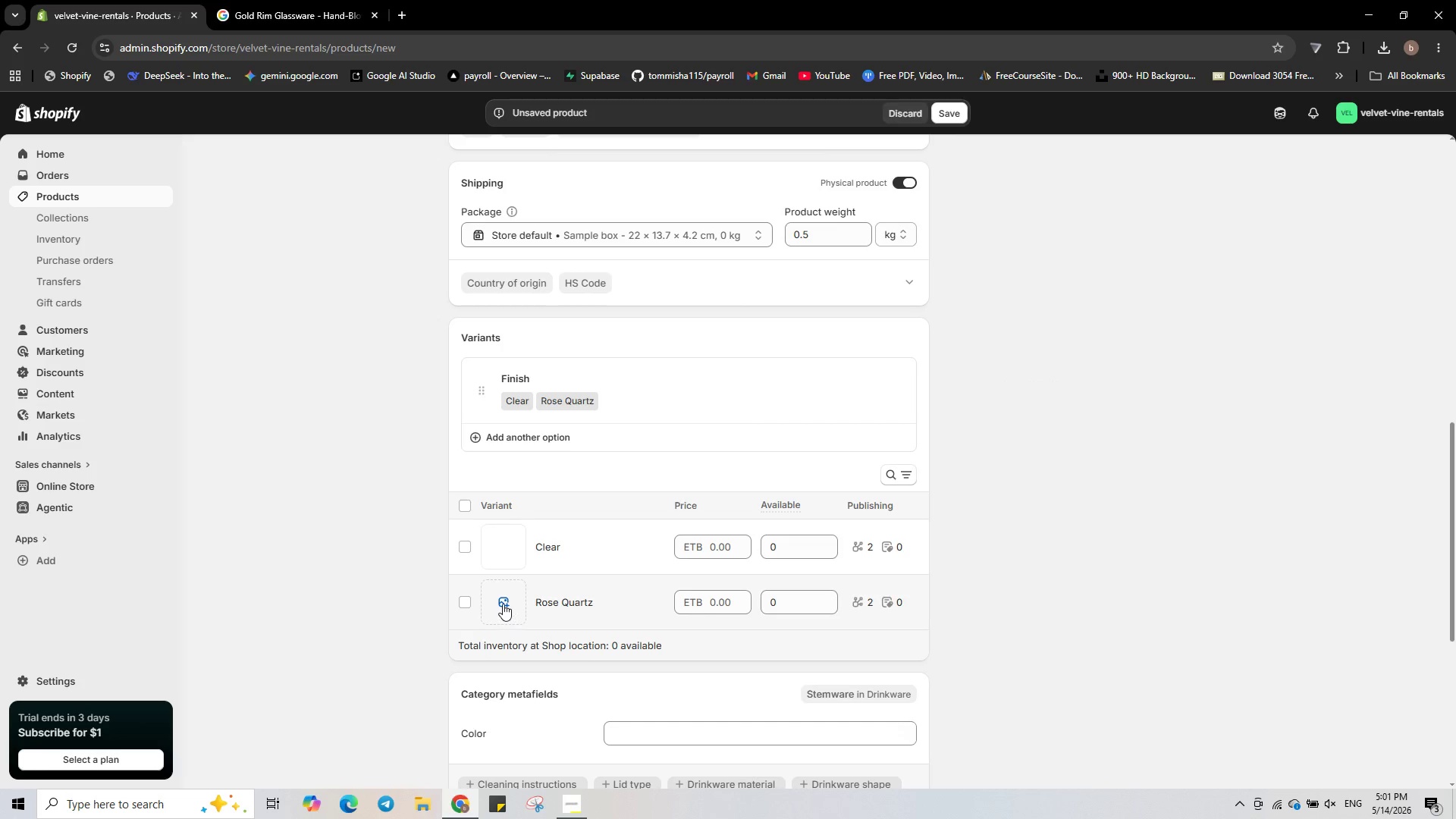 
left_click([503, 604])
 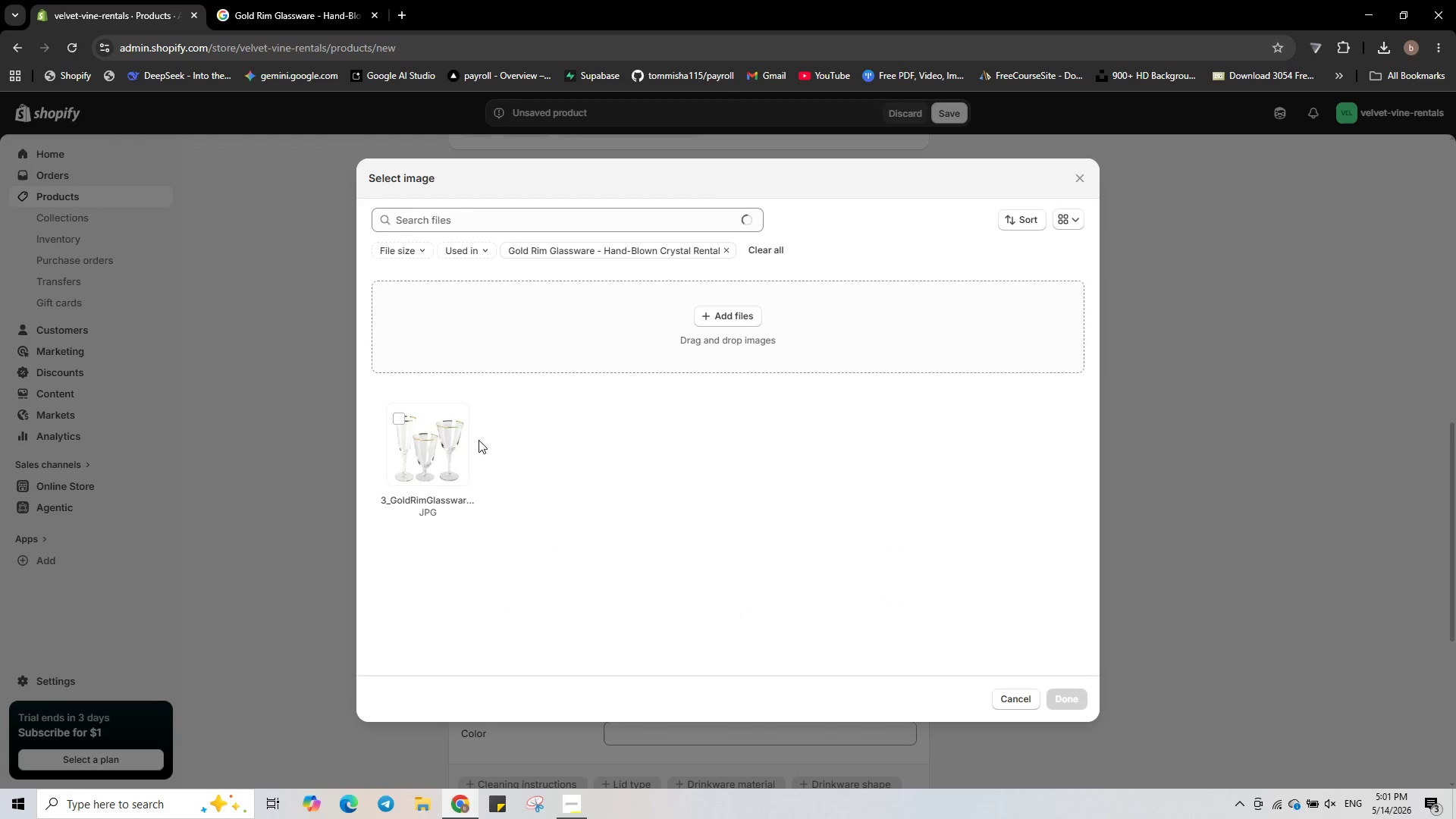 
left_click([449, 439])
 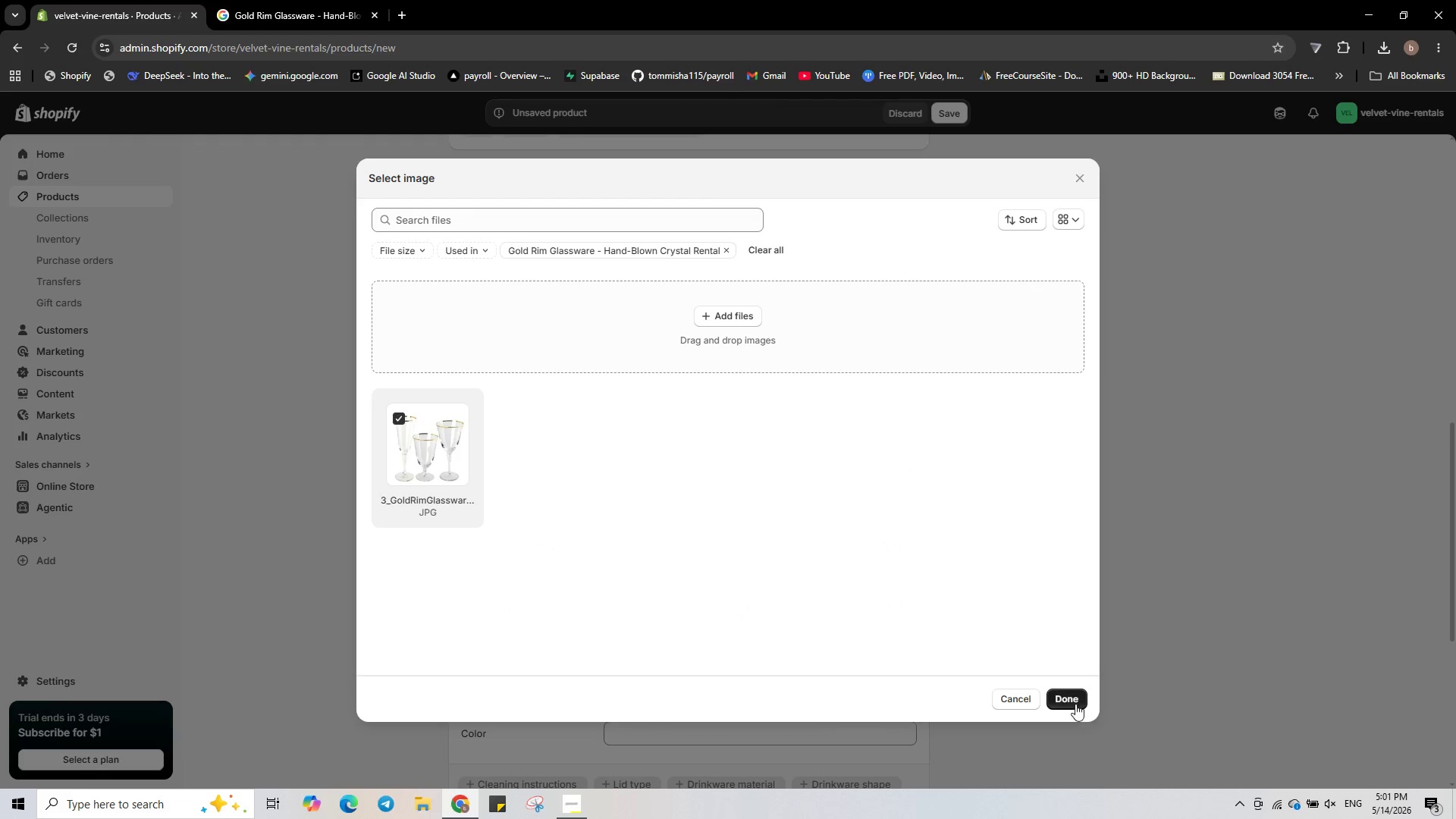 
left_click([1072, 698])
 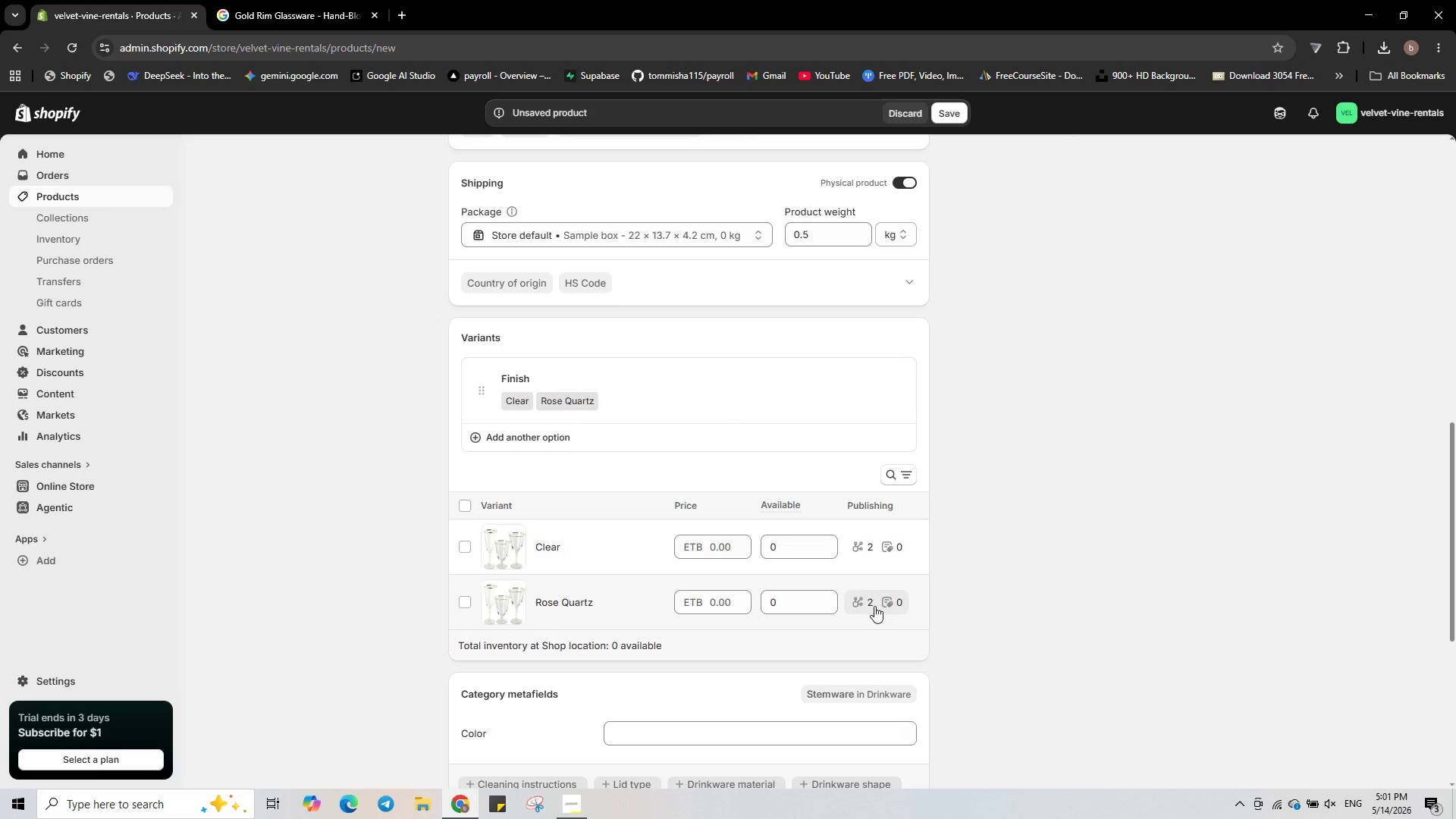 
left_click([739, 550])
 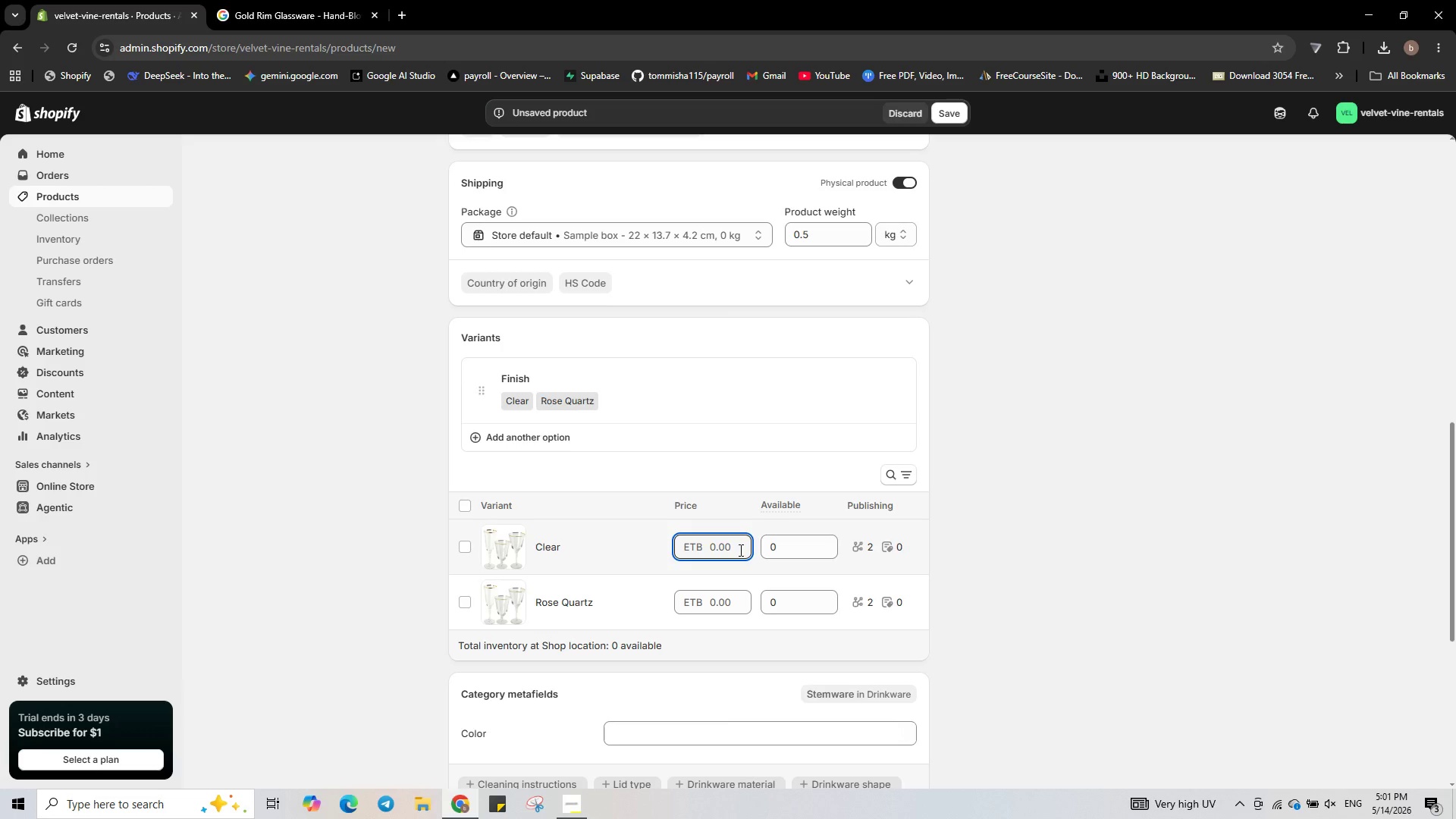 
key(Numpad4)
 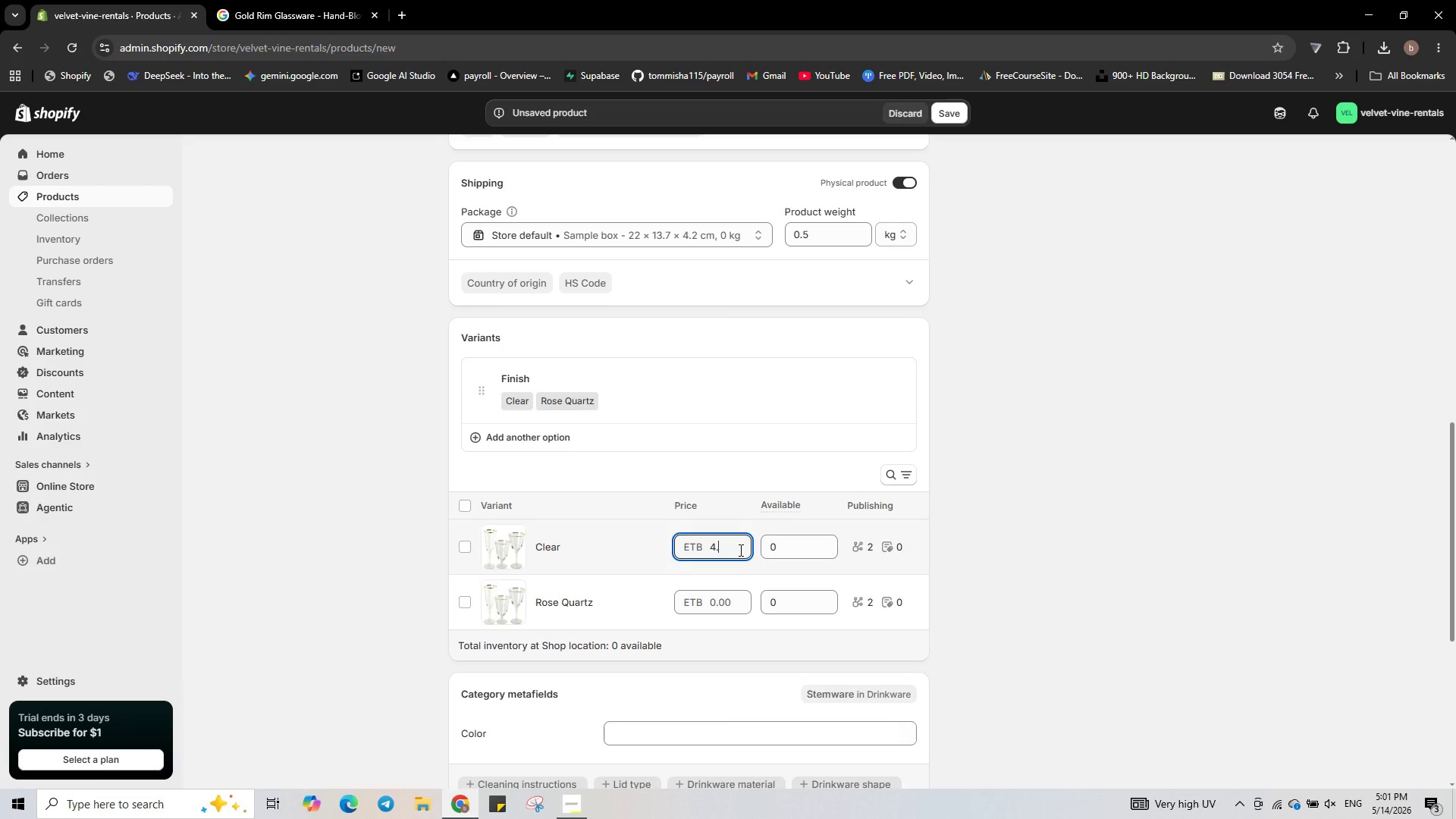 
key(NumpadDecimal)
 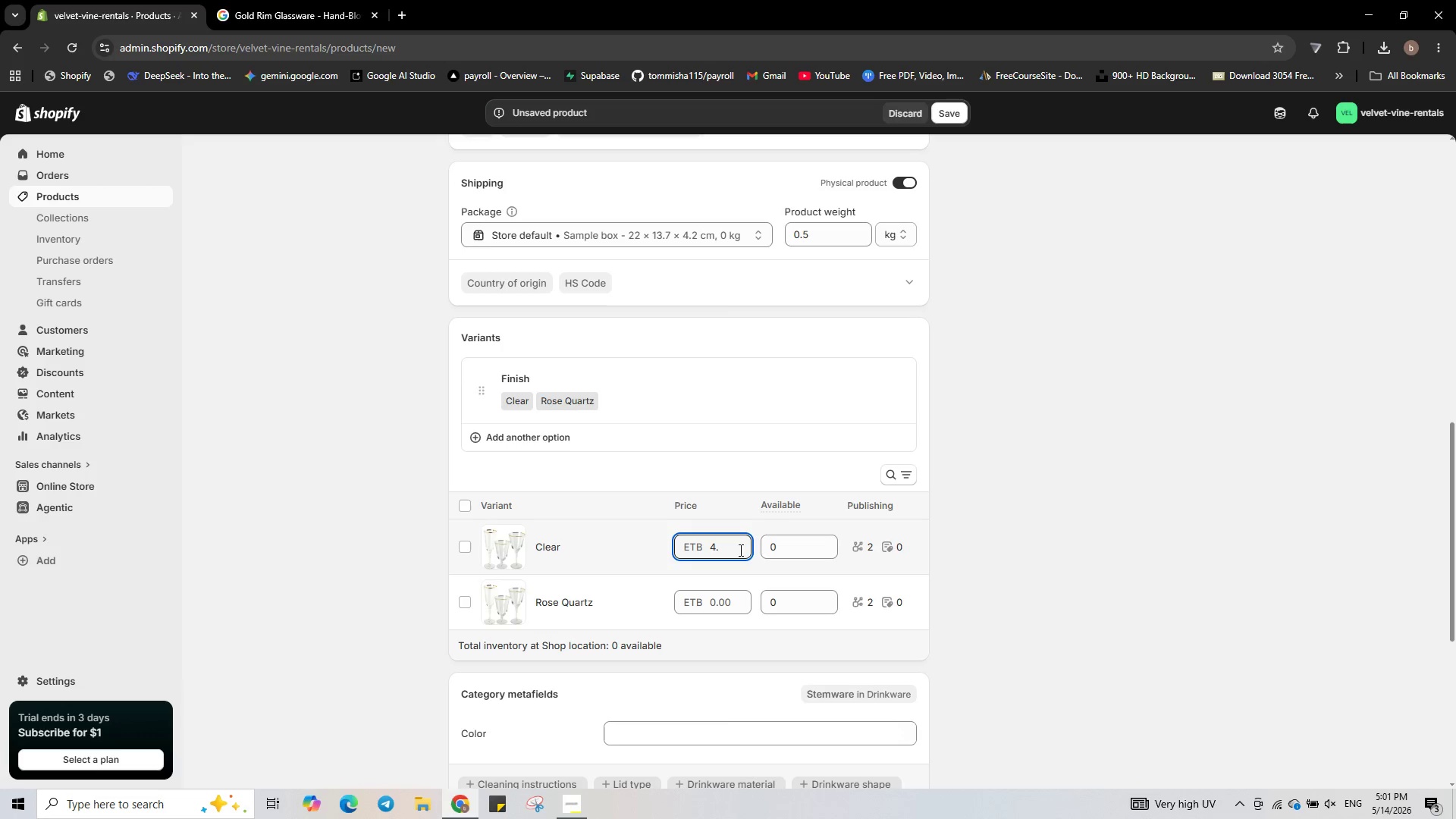 
key(Numpad7)
 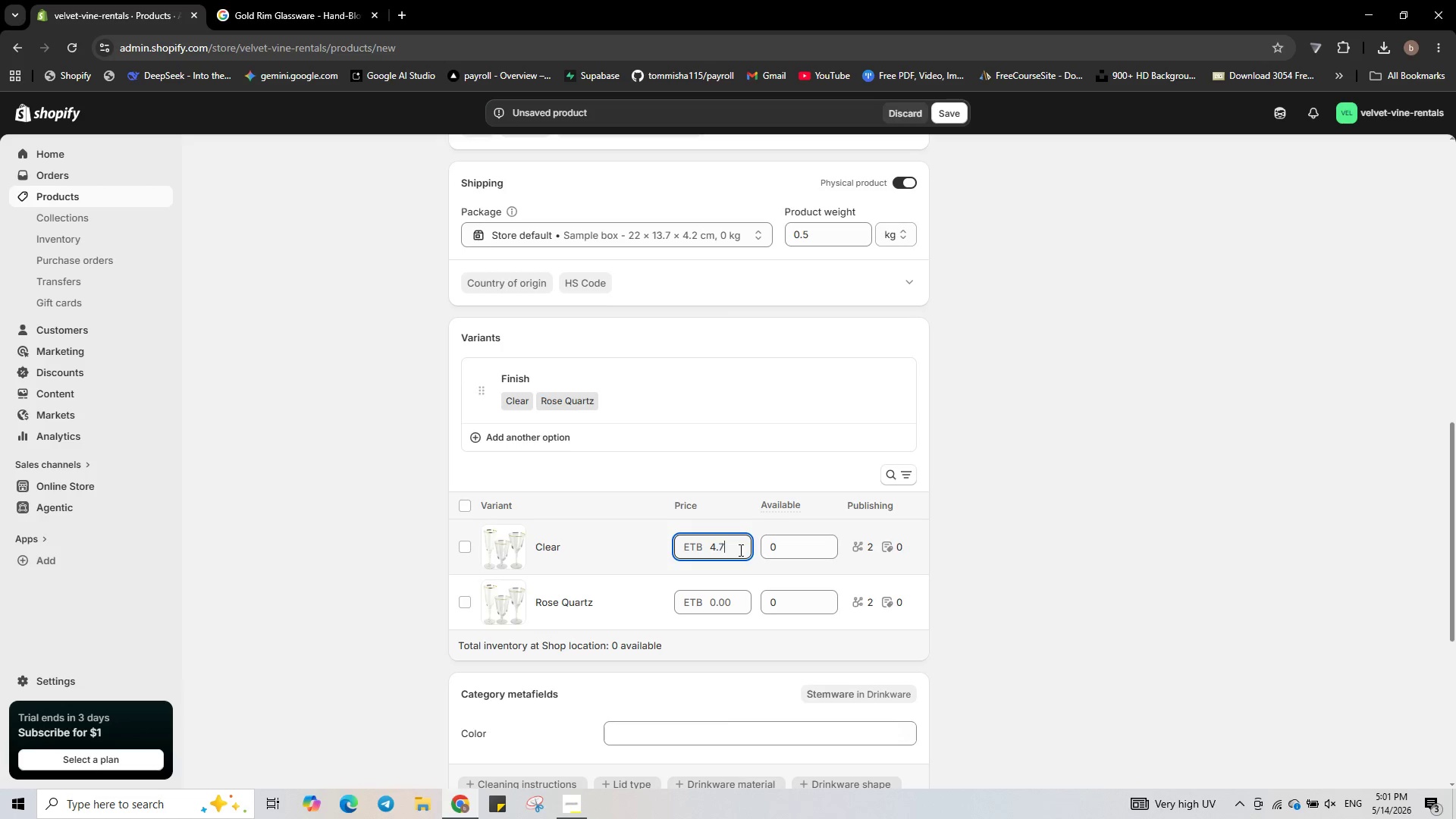 
key(Numpad5)
 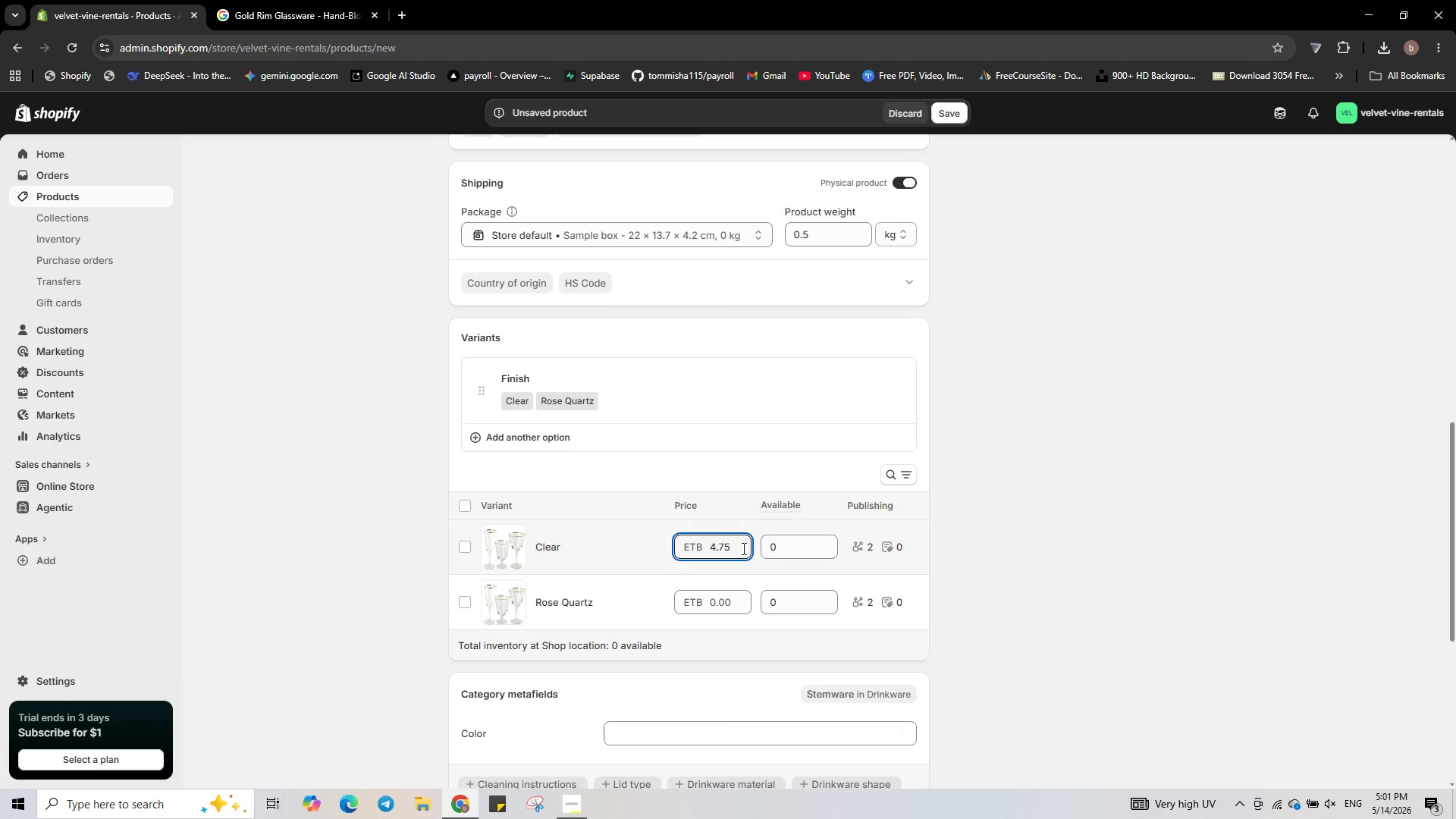 
left_click([785, 548])
 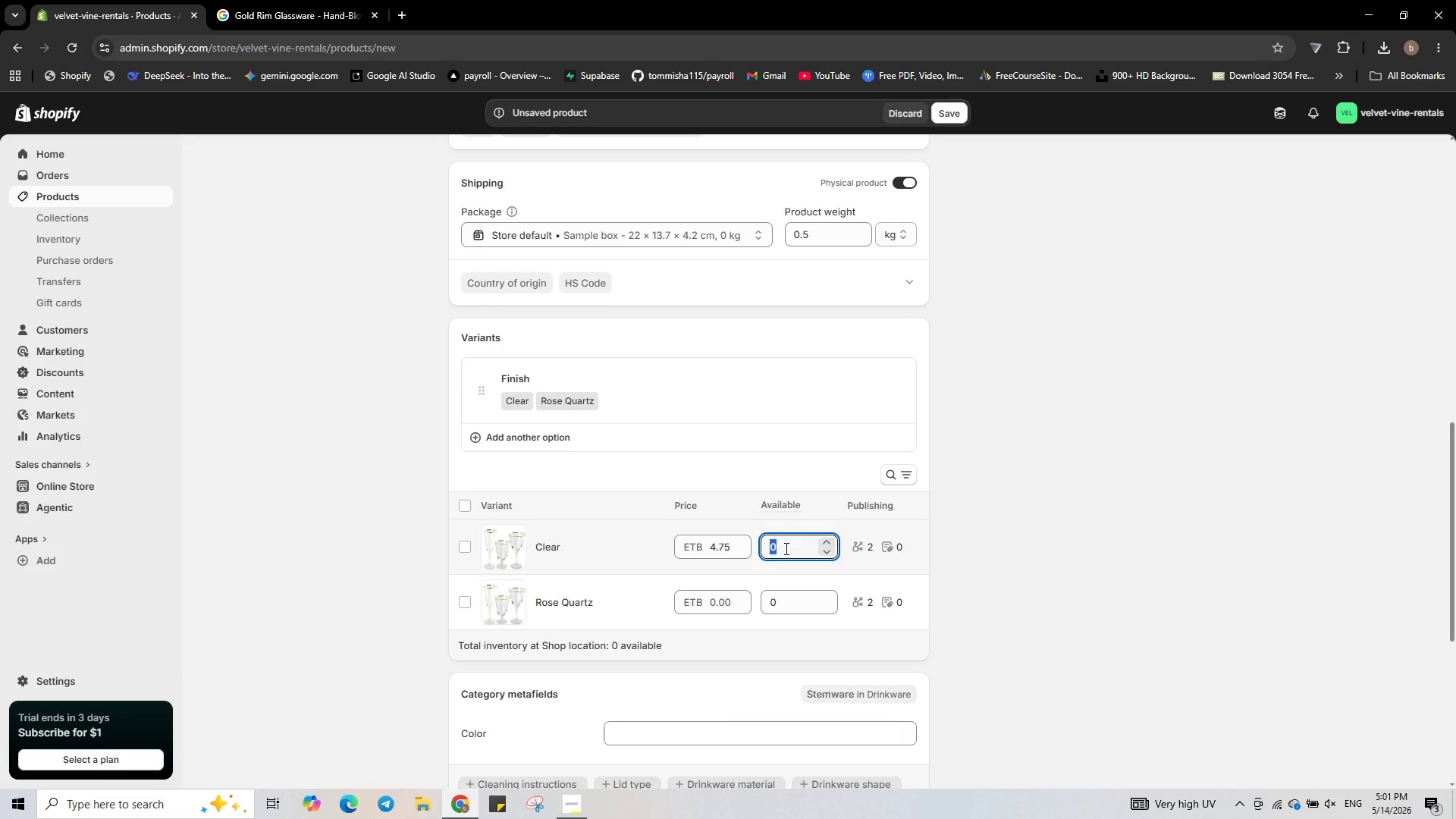 
key(Numpad2)
 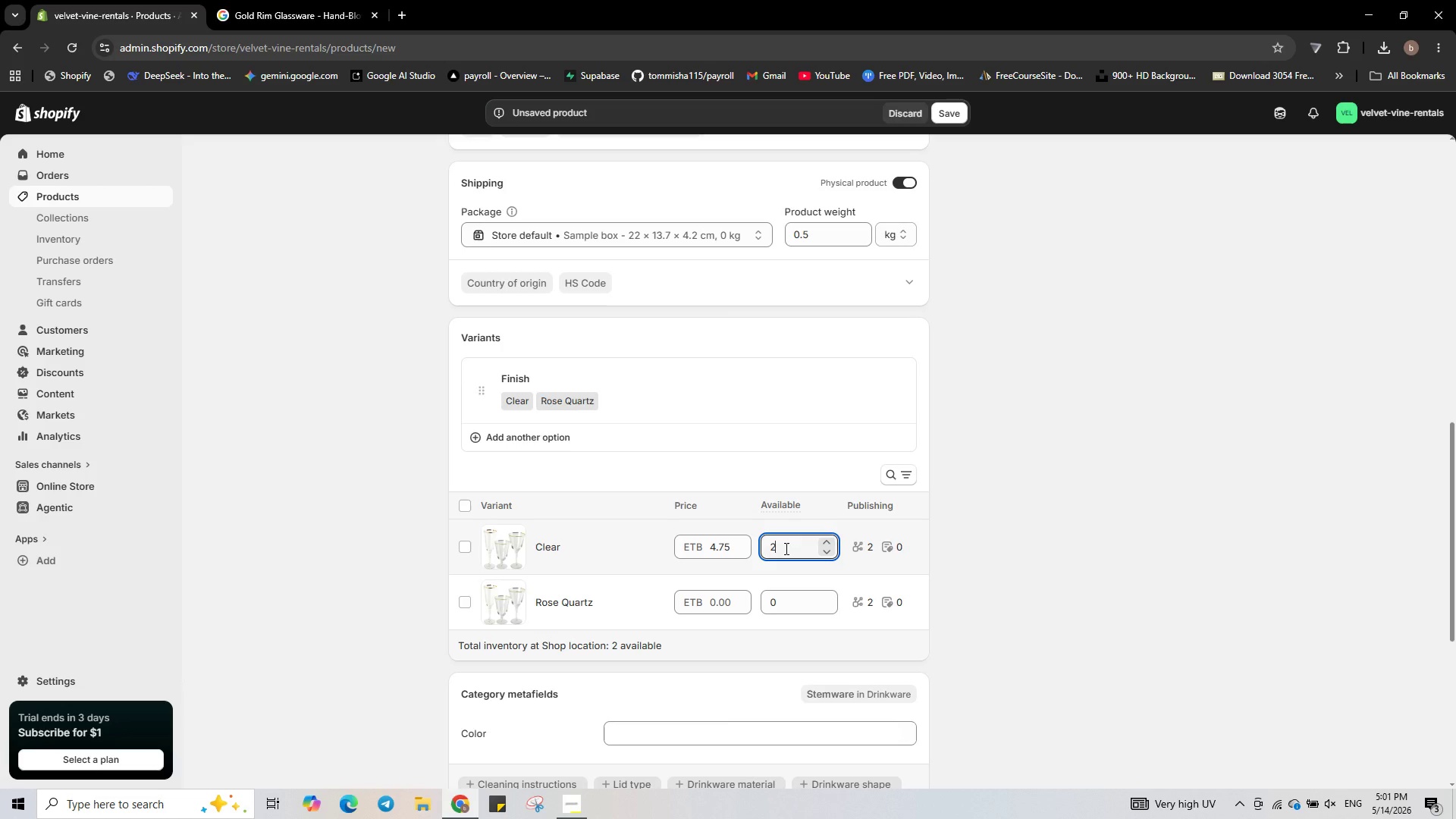 
key(Numpad0)
 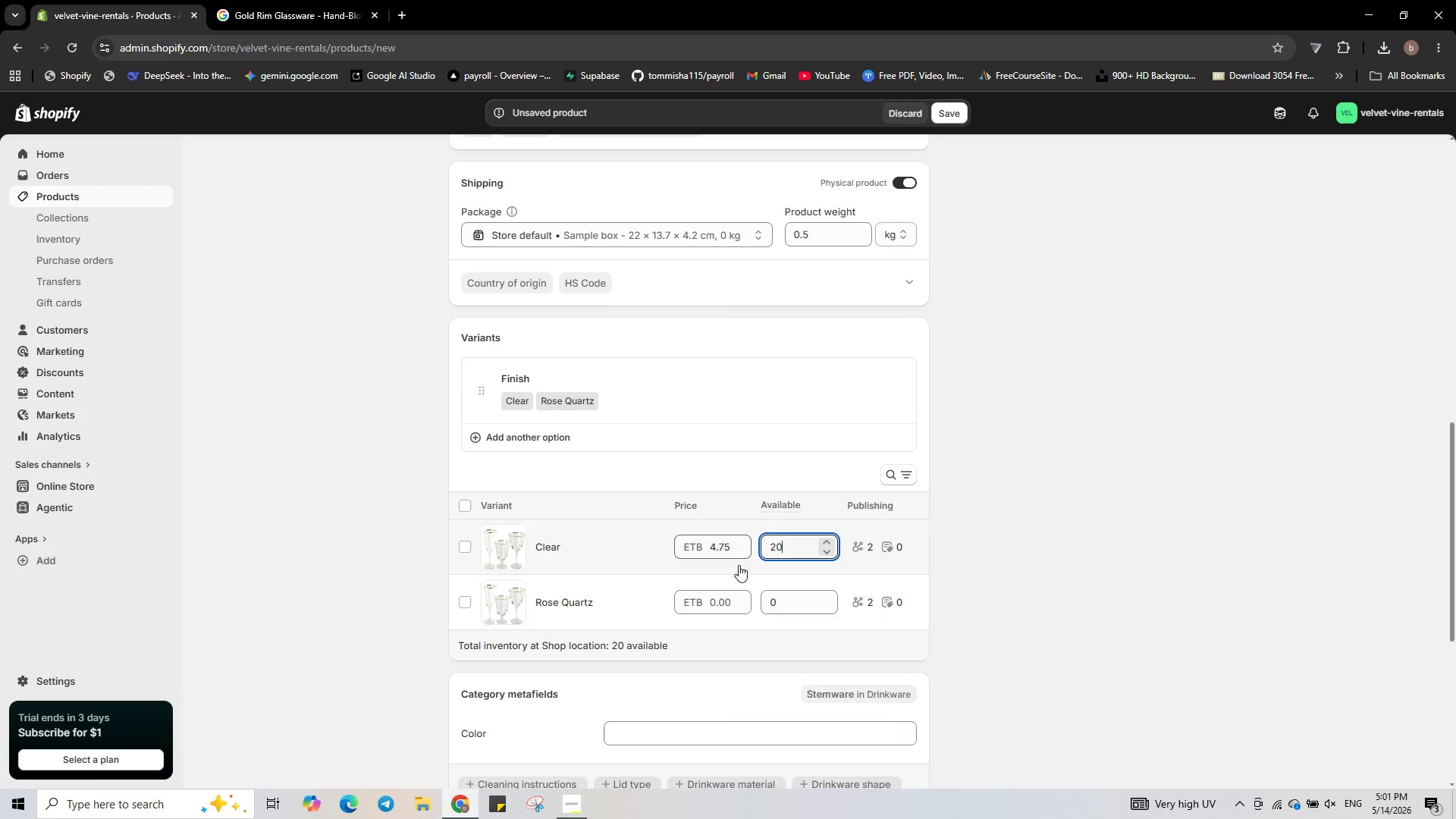 
left_click([739, 604])
 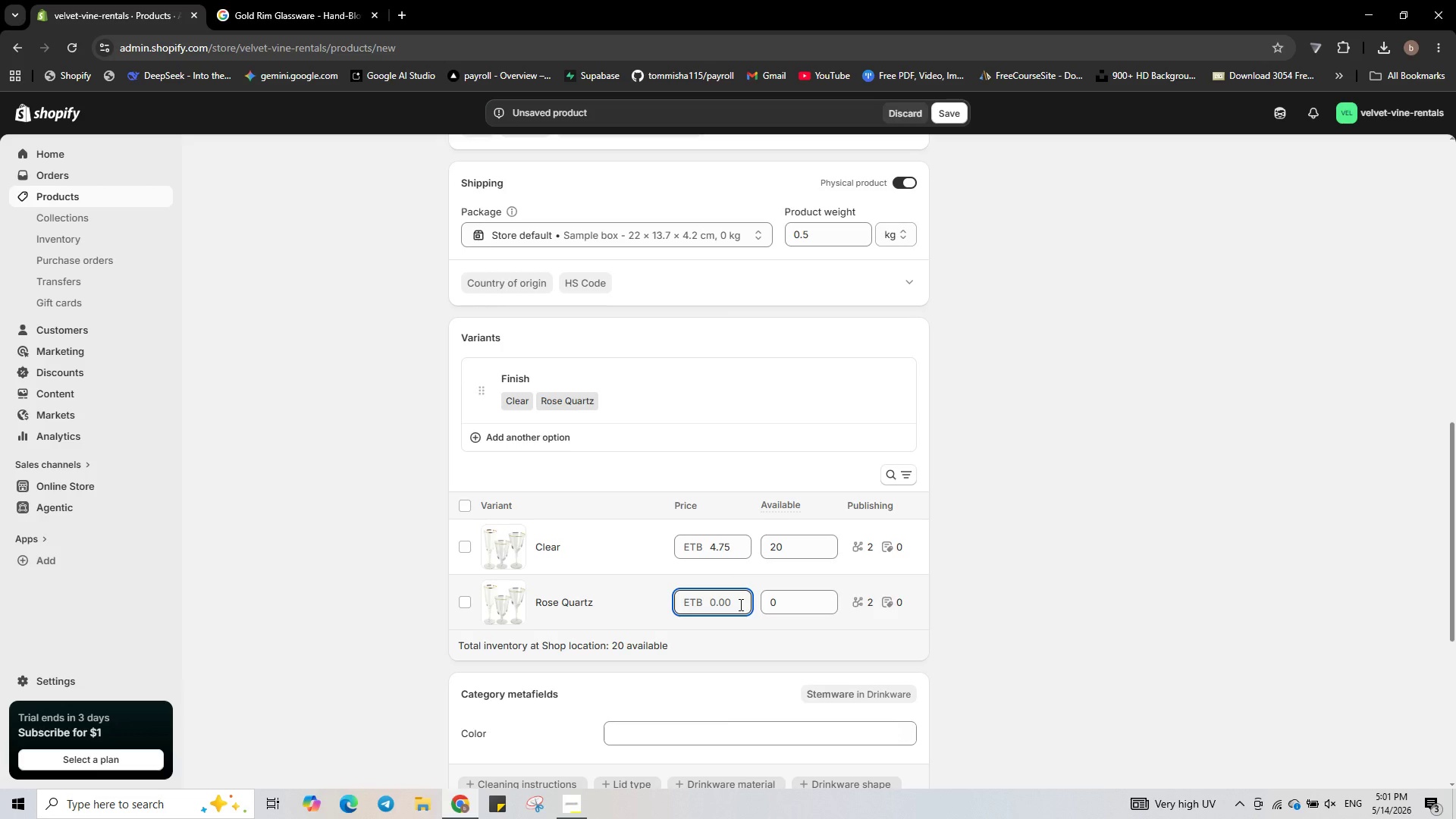 
key(Numpad5)
 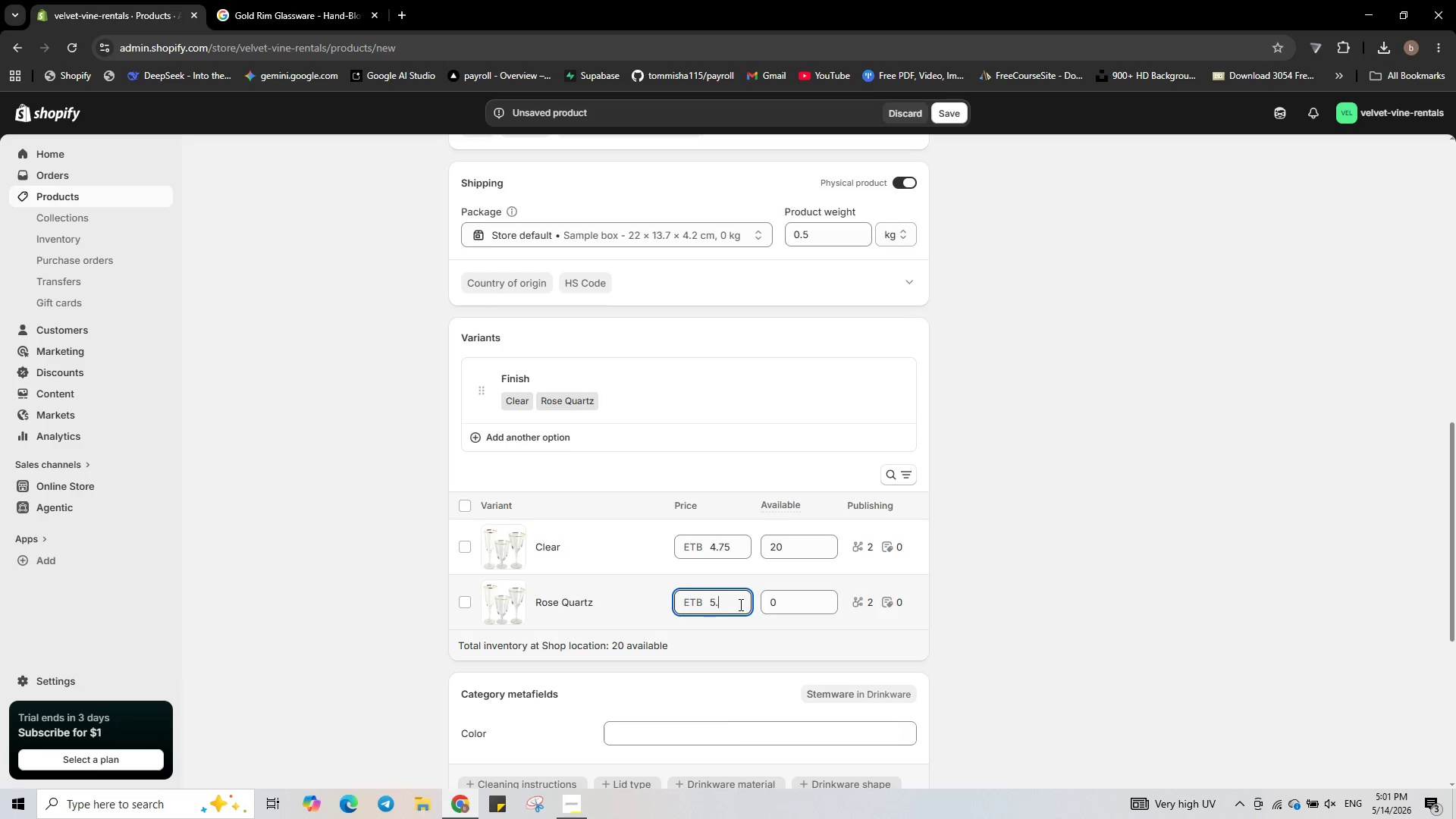 
key(NumpadDecimal)
 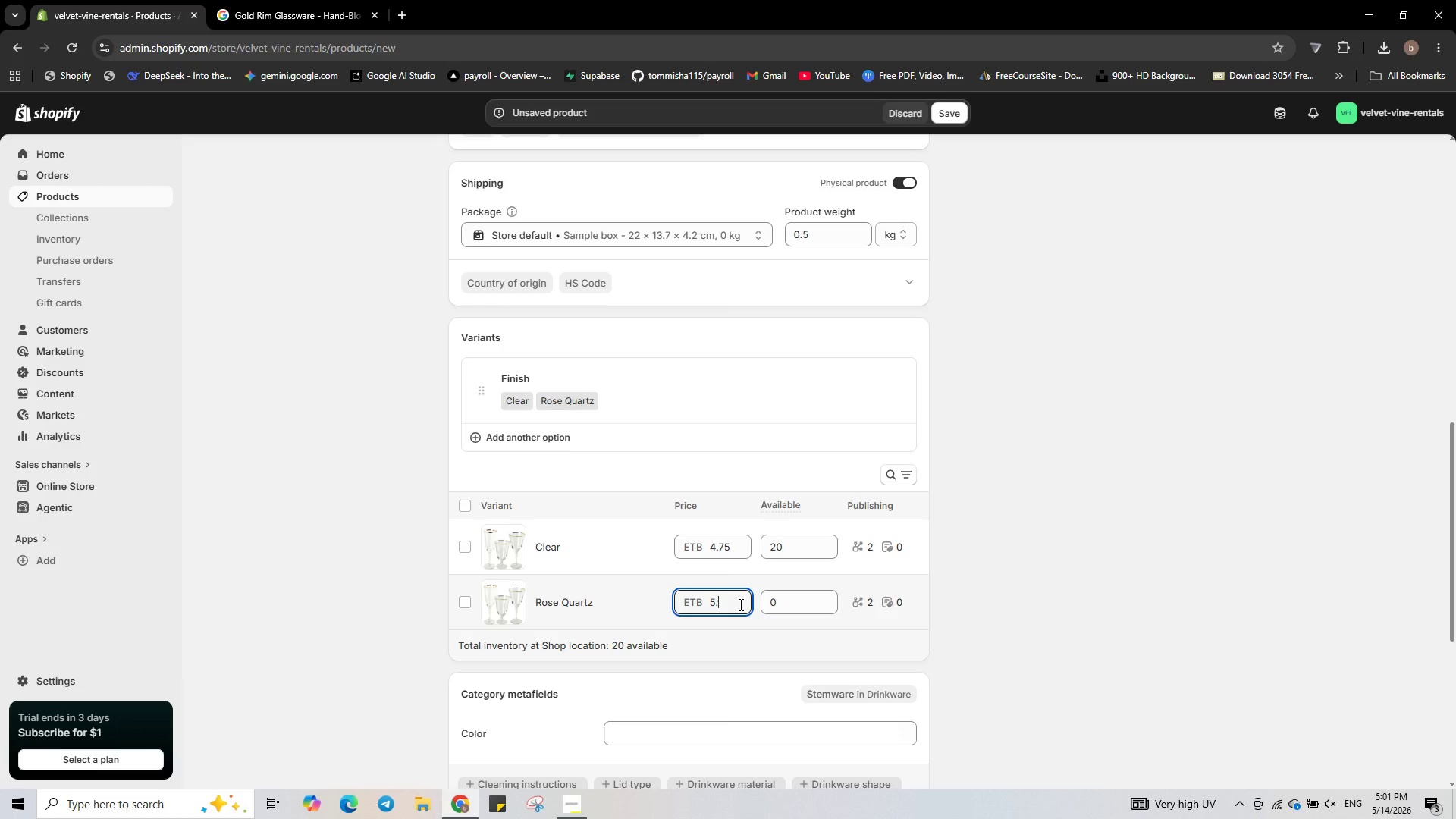 
key(Numpad2)
 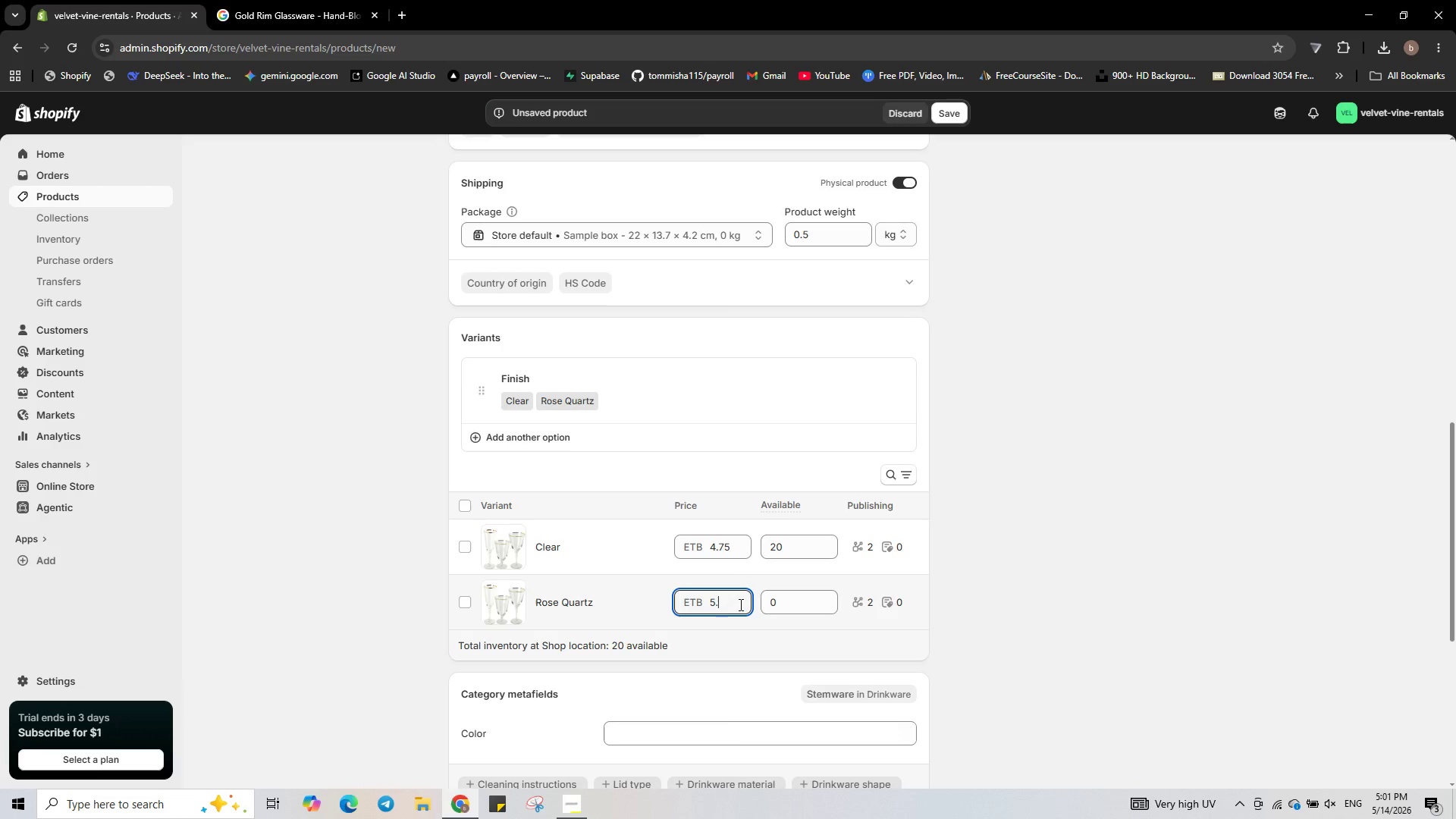 
key(Numpad5)
 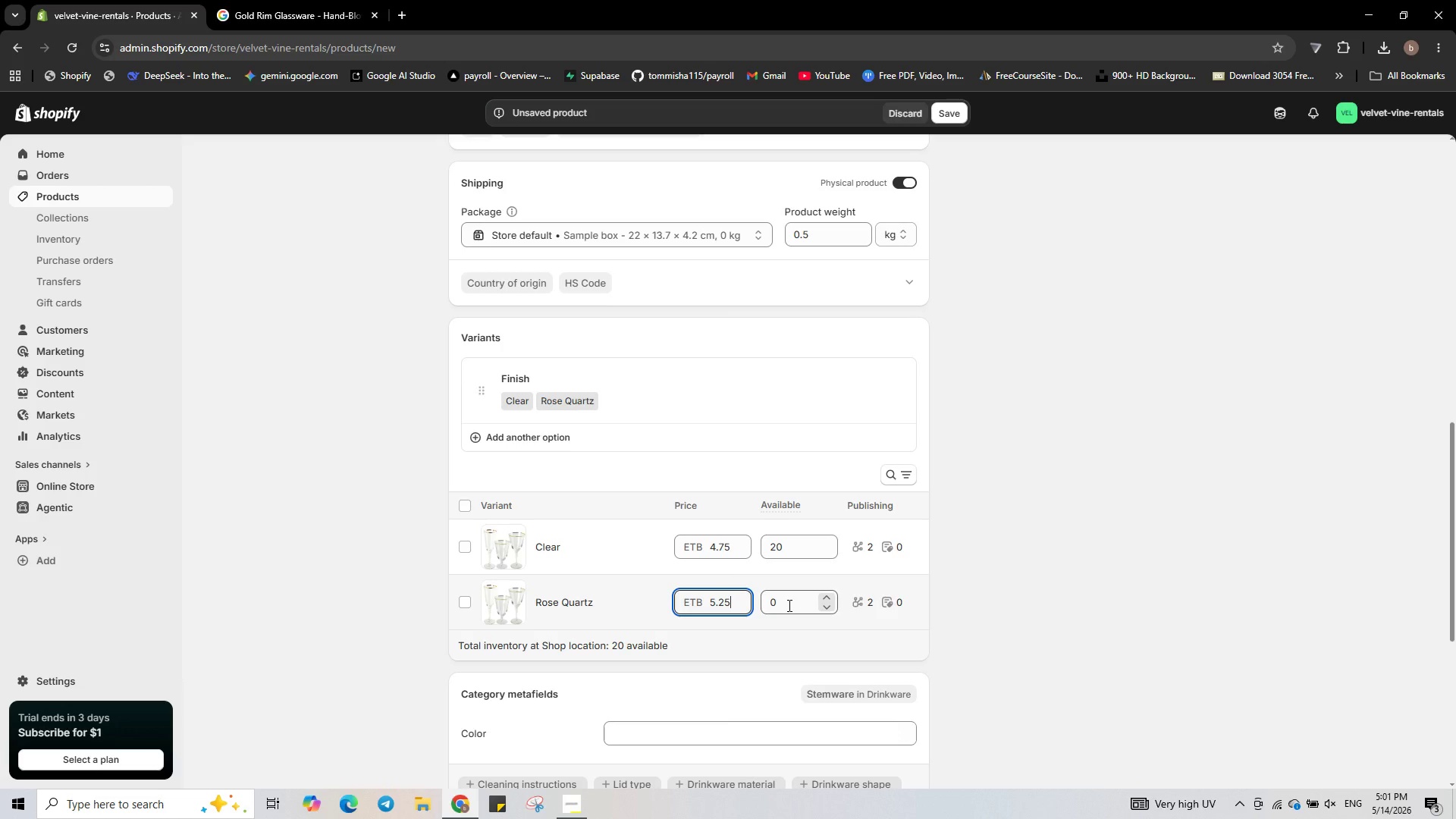 
left_click([788, 605])
 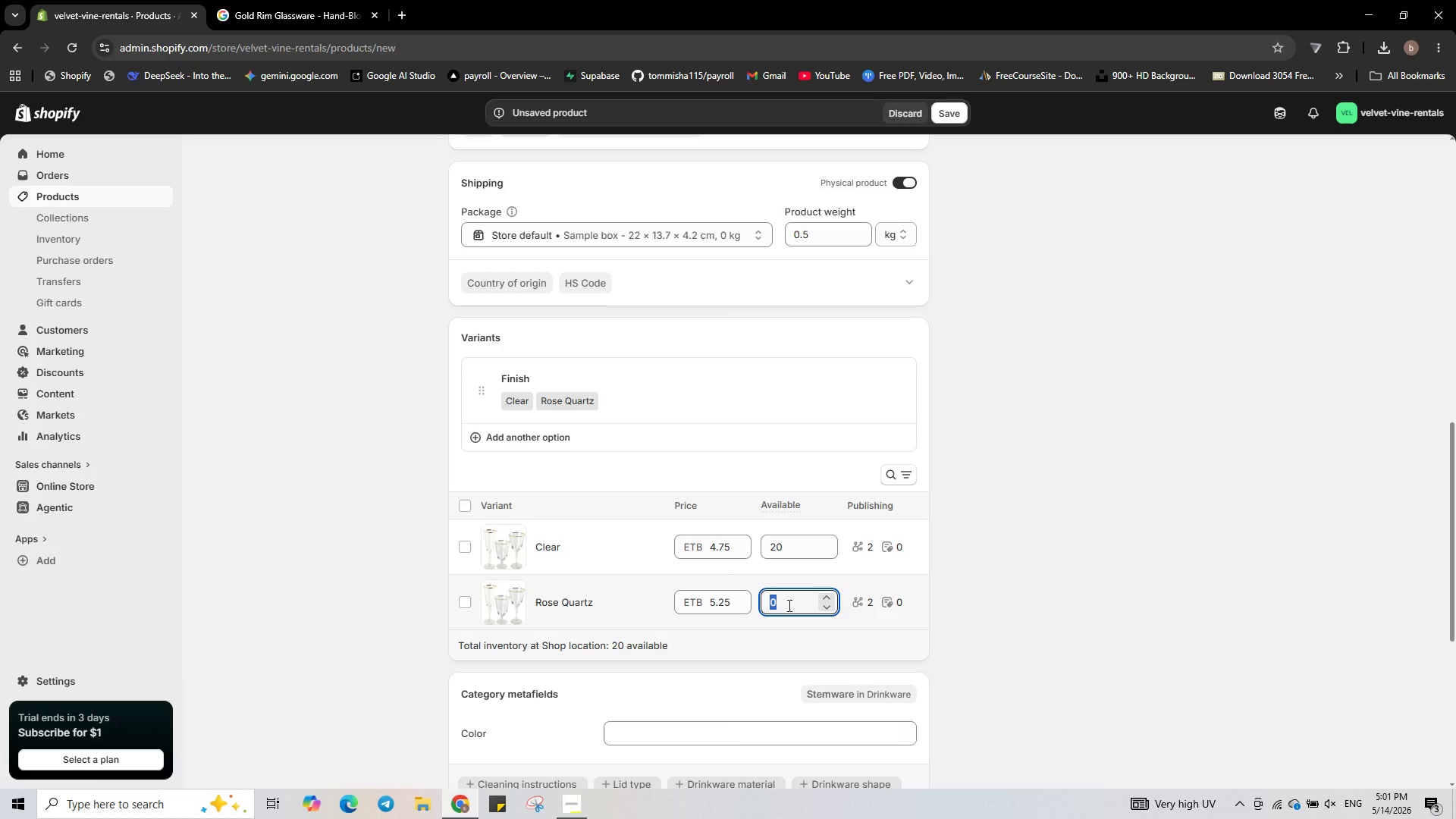 
key(Numpad2)
 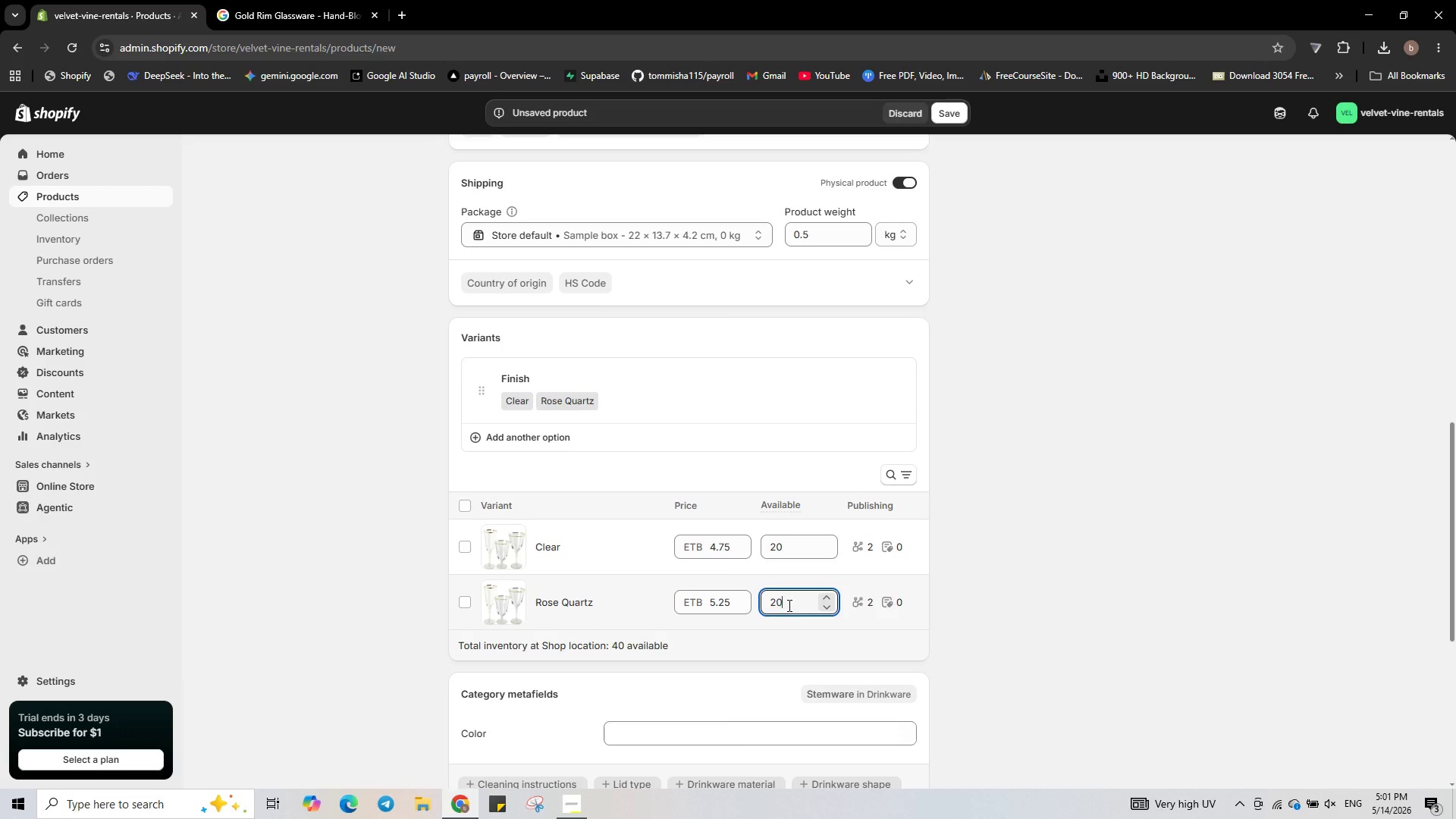 
key(Numpad0)
 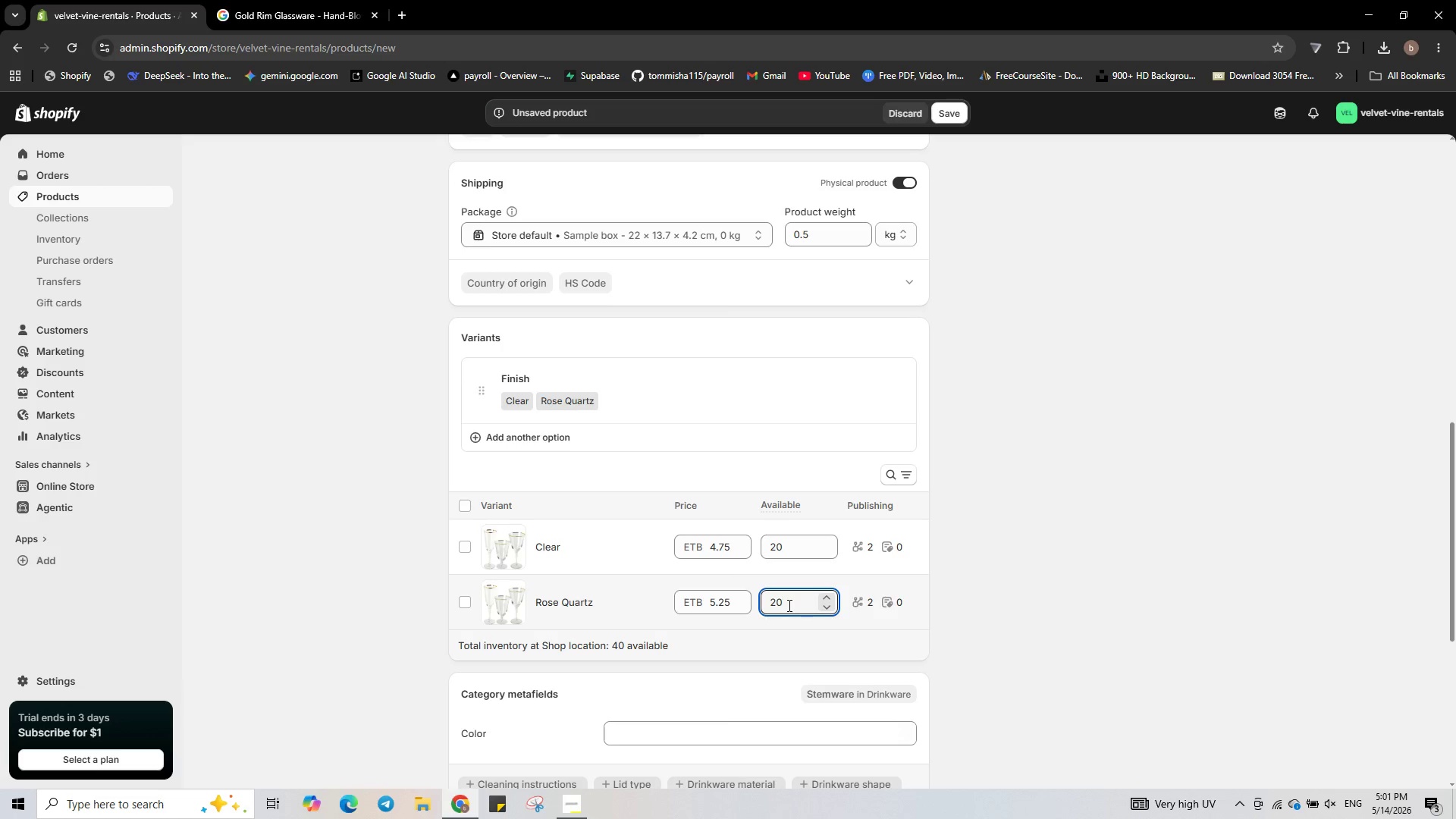 
wait(13.98)
 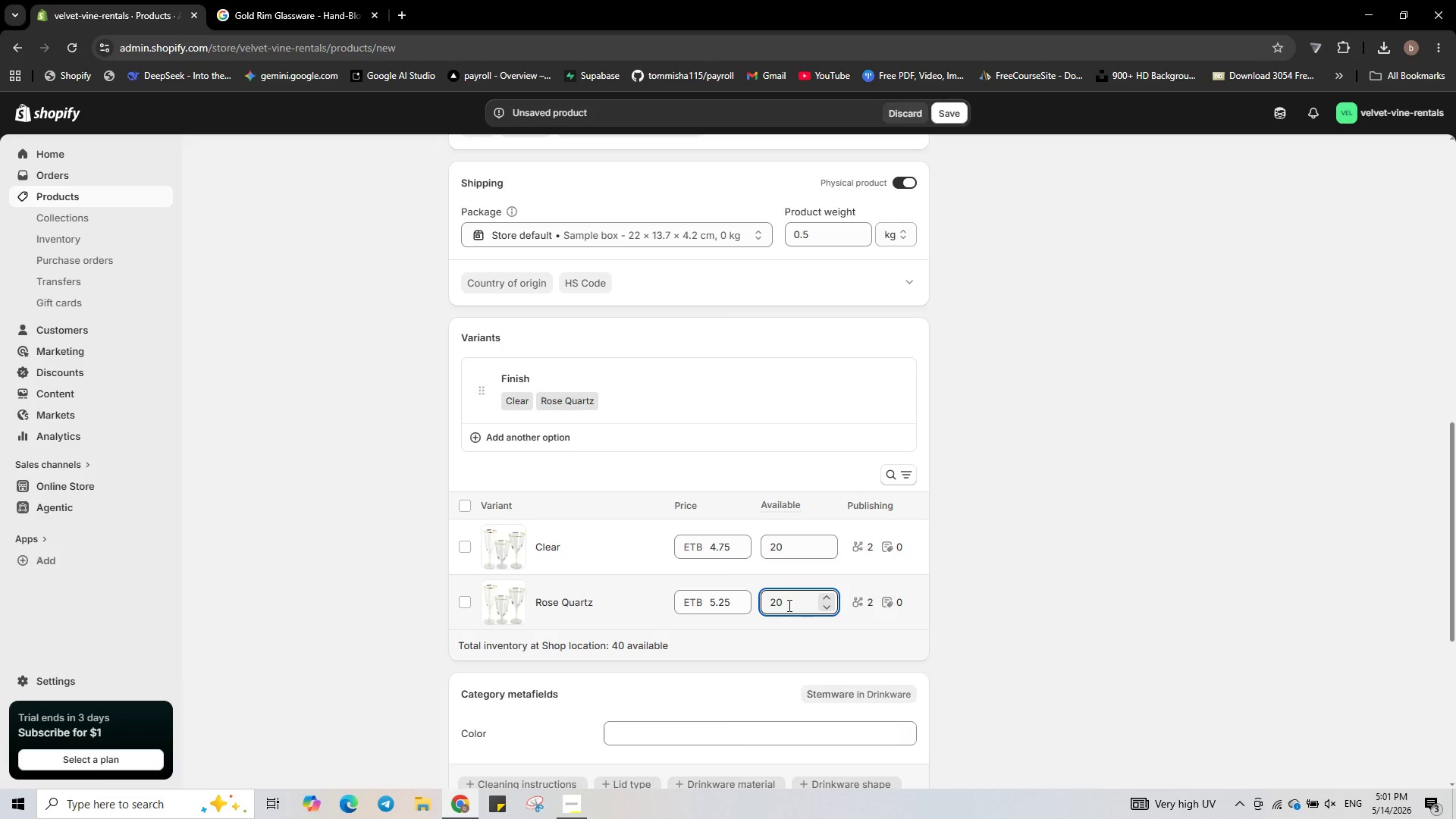 
left_click([612, 544])
 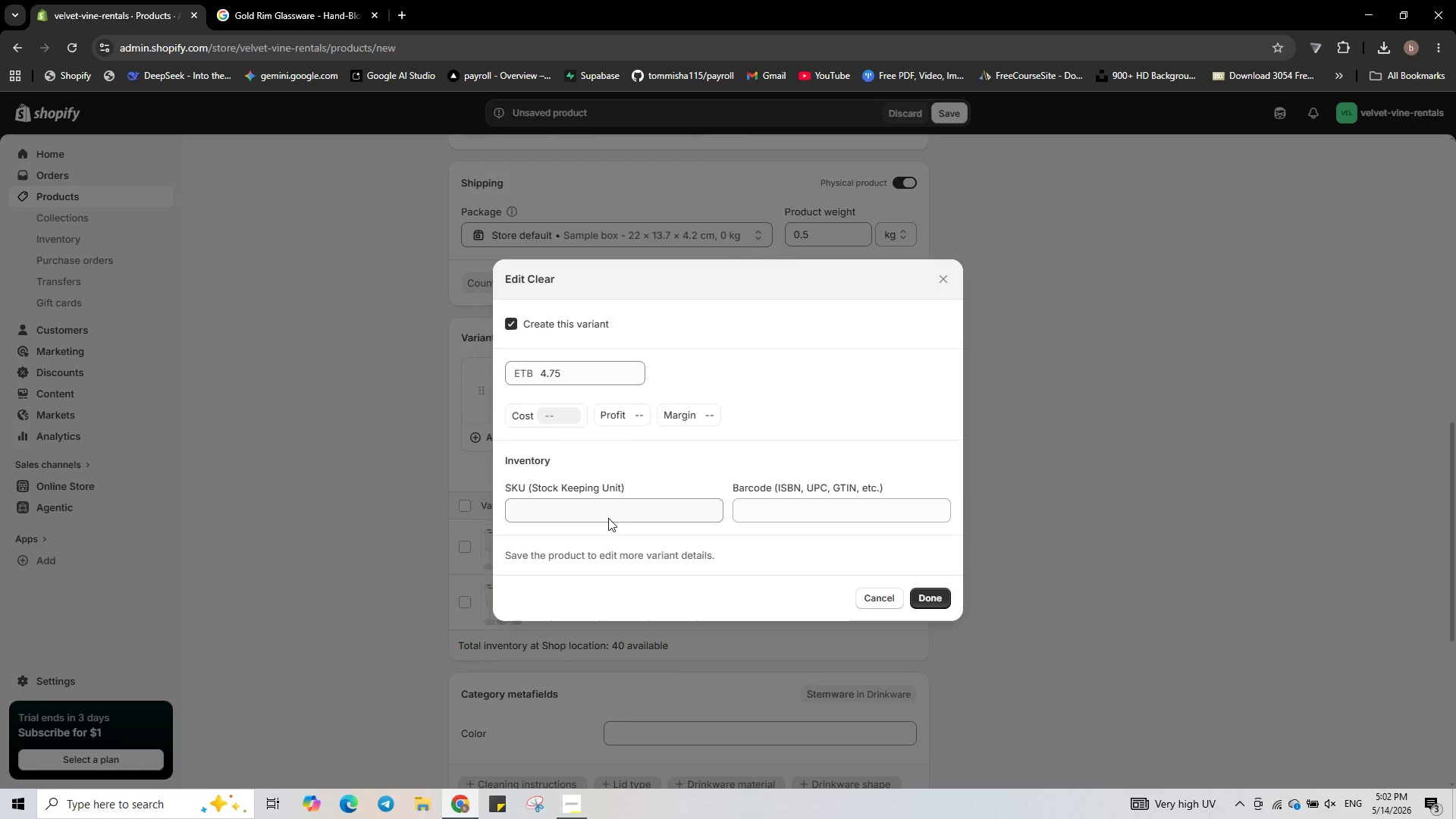 
type(VV-00006)
 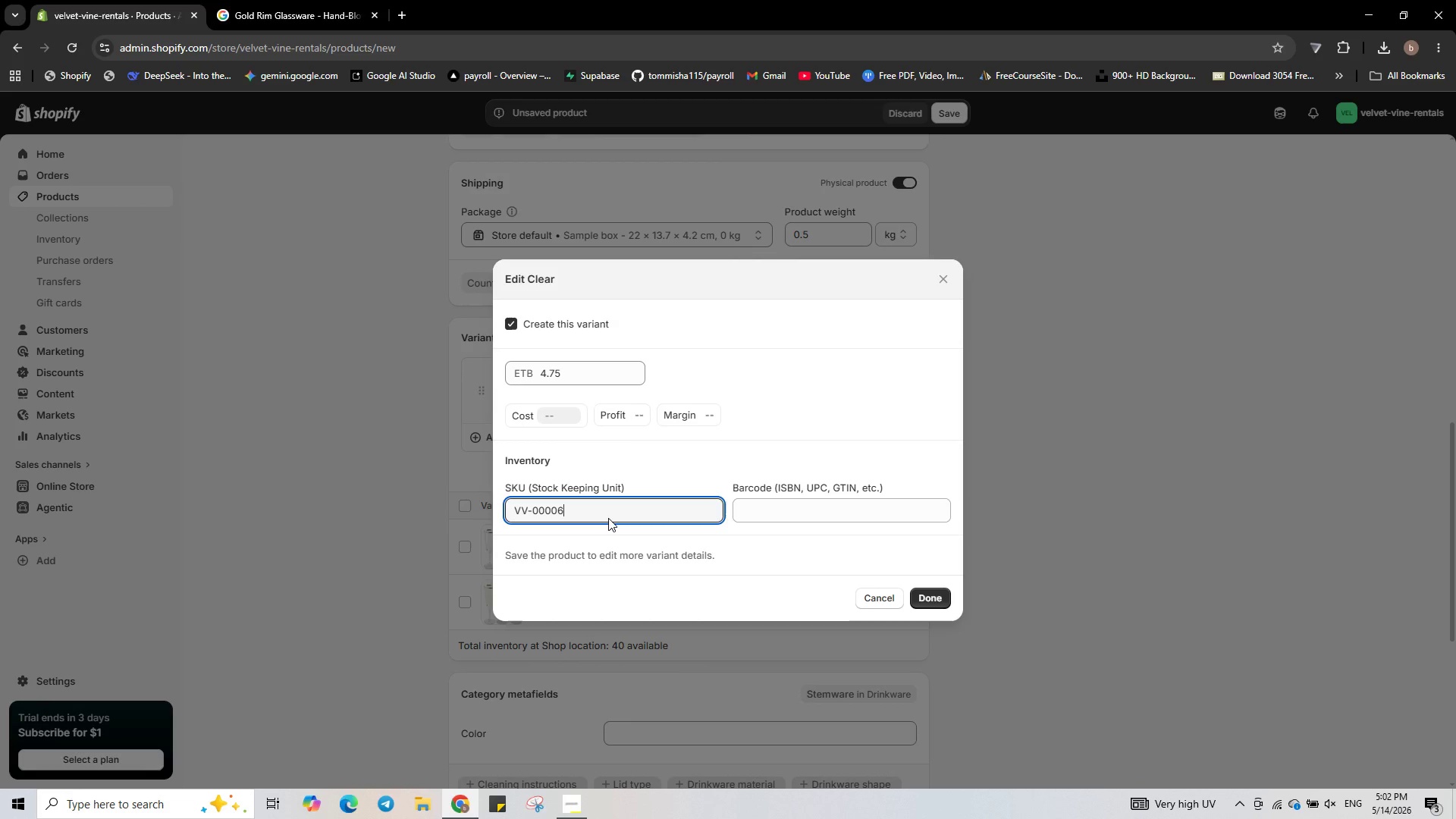 
key(Backspace)
 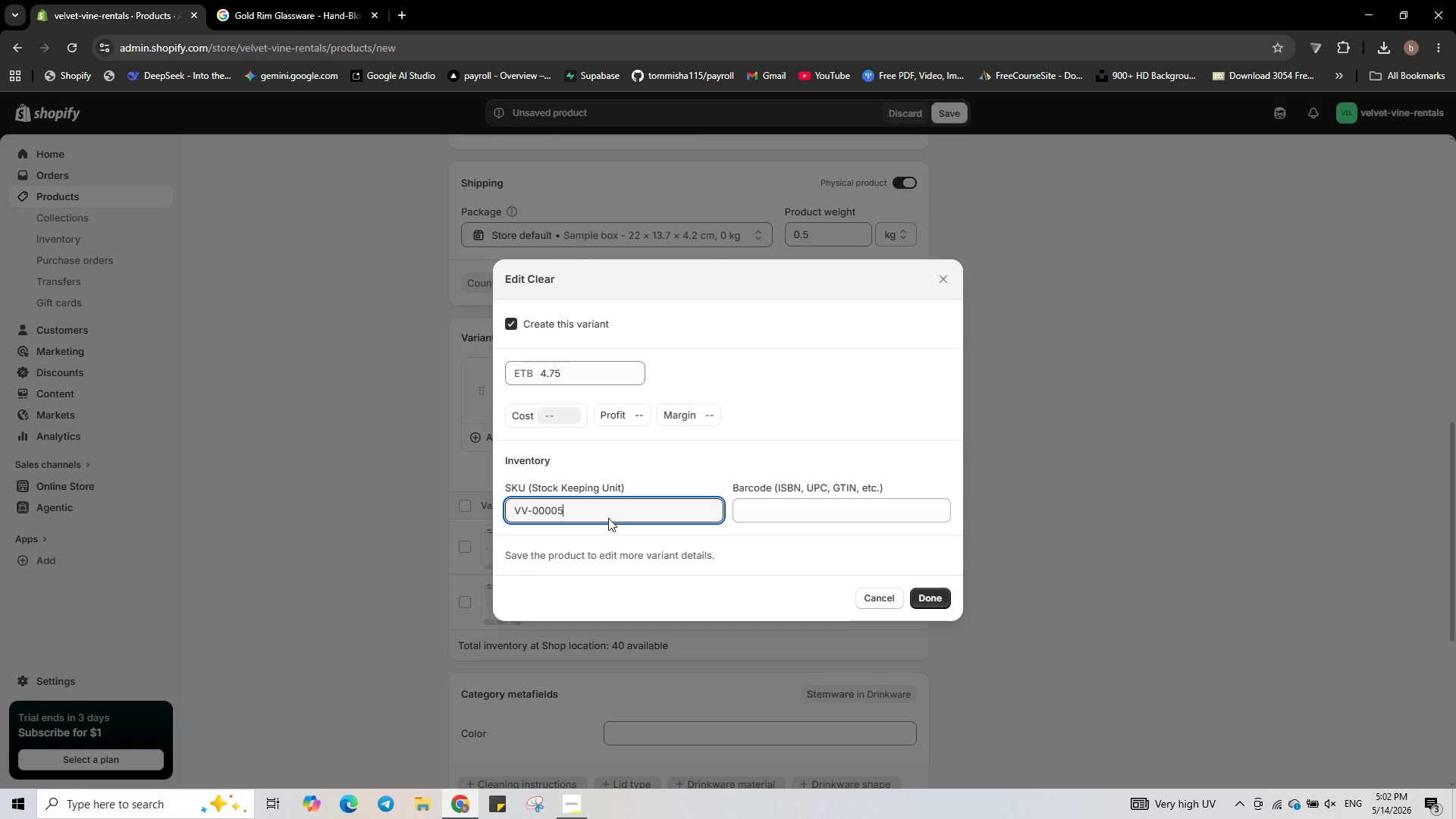 
key(Numpad5)
 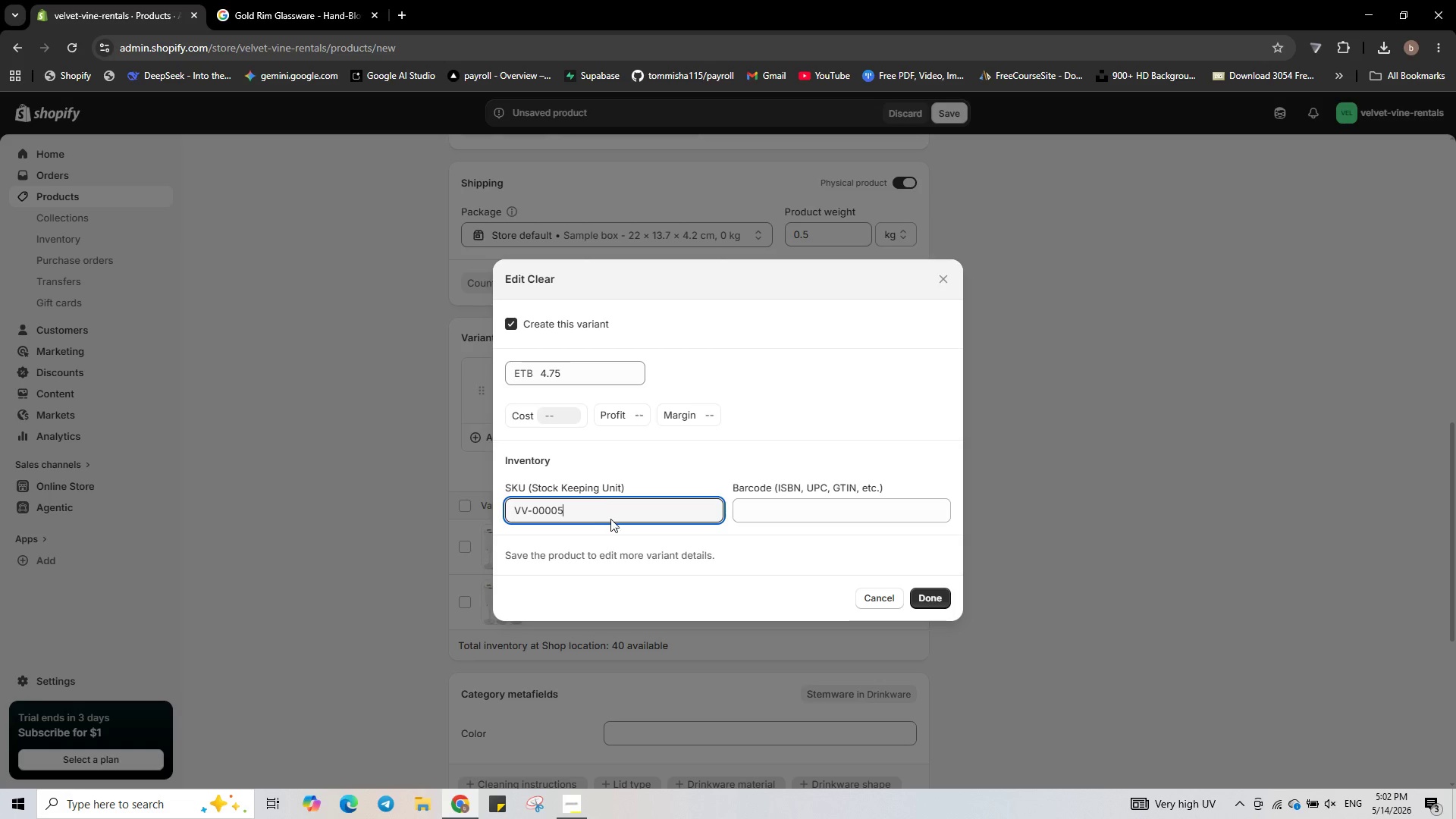 
left_click([608, 518])
 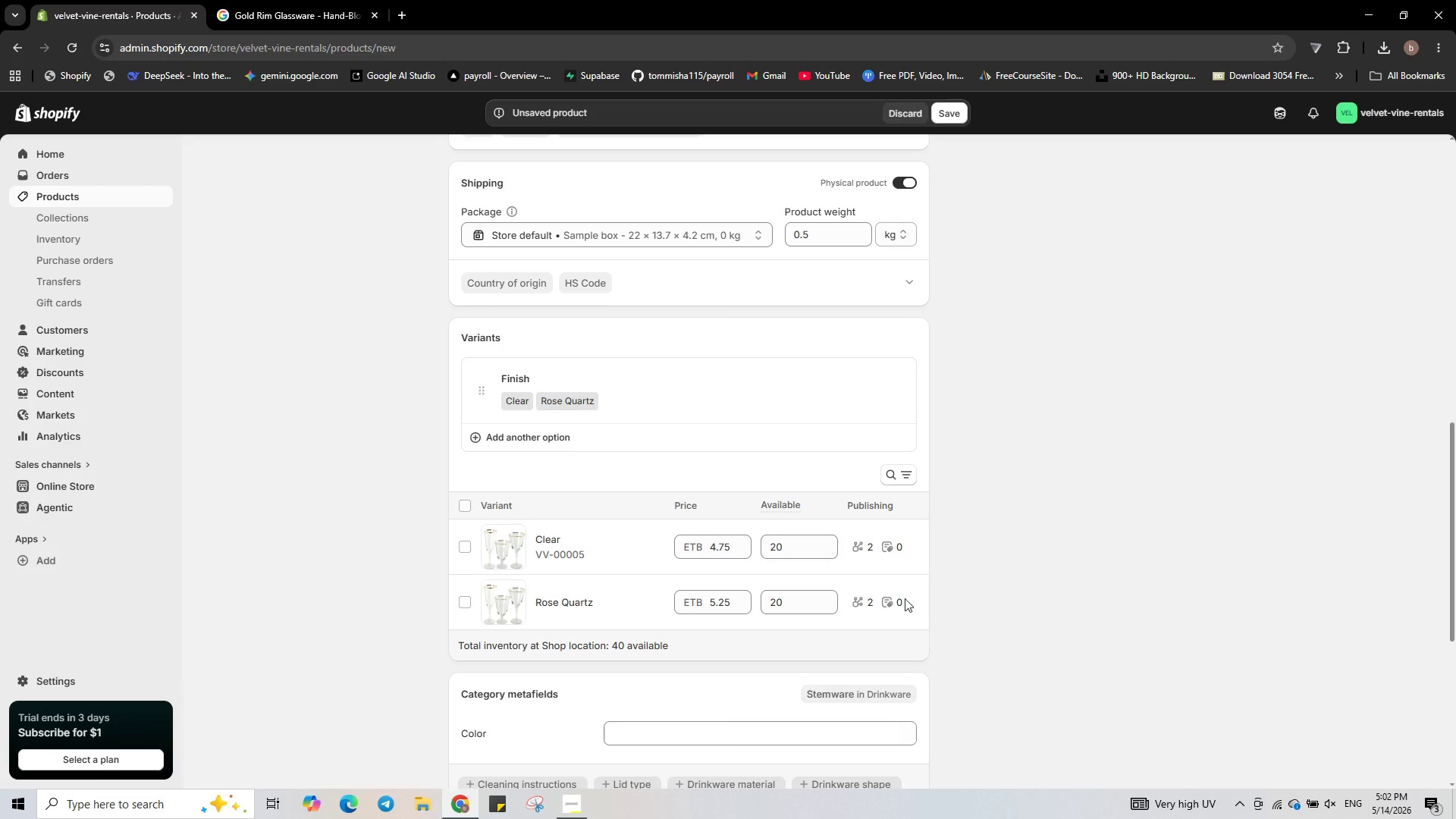 
left_click([621, 605])
 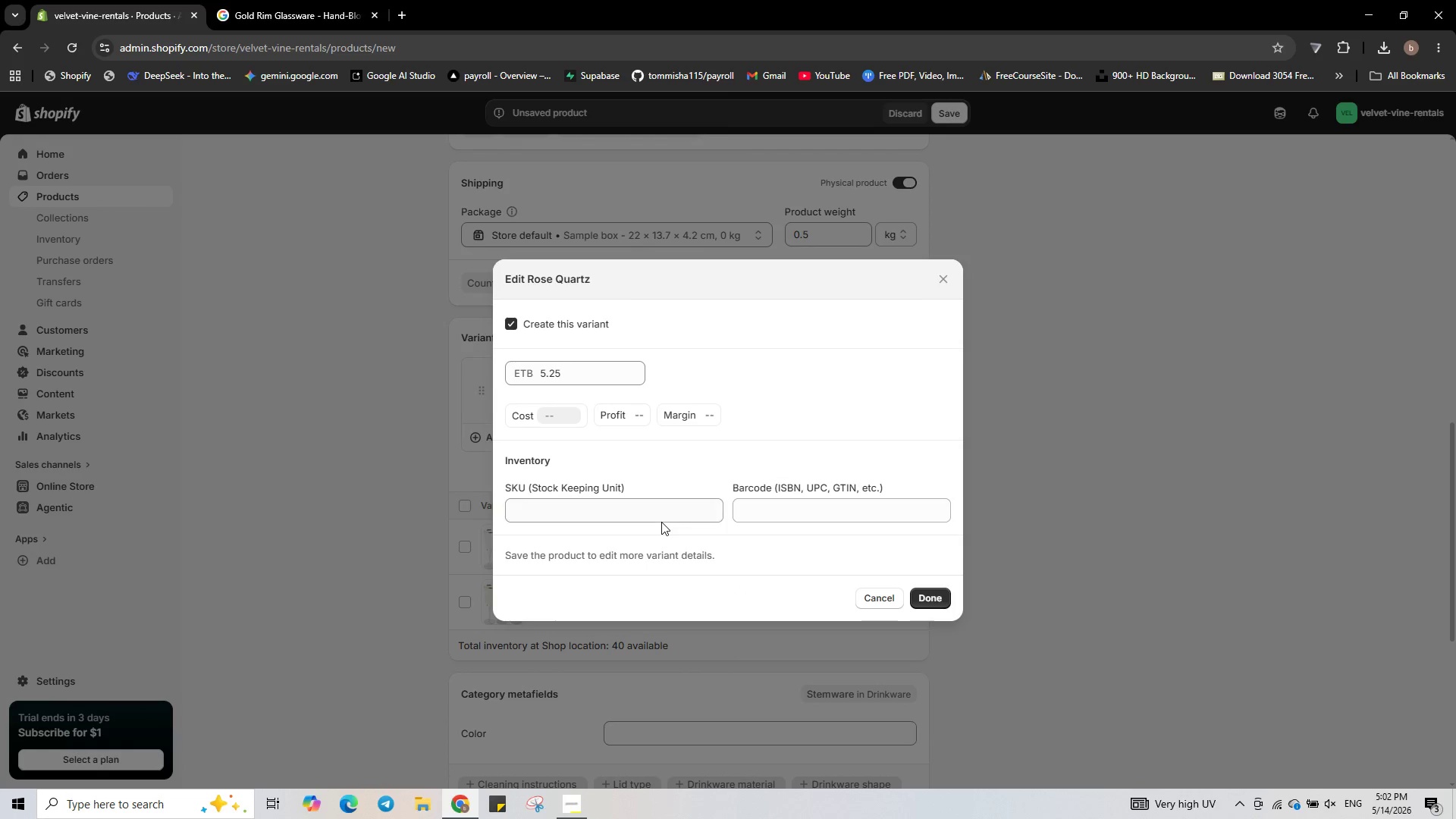 
left_click([661, 510])
 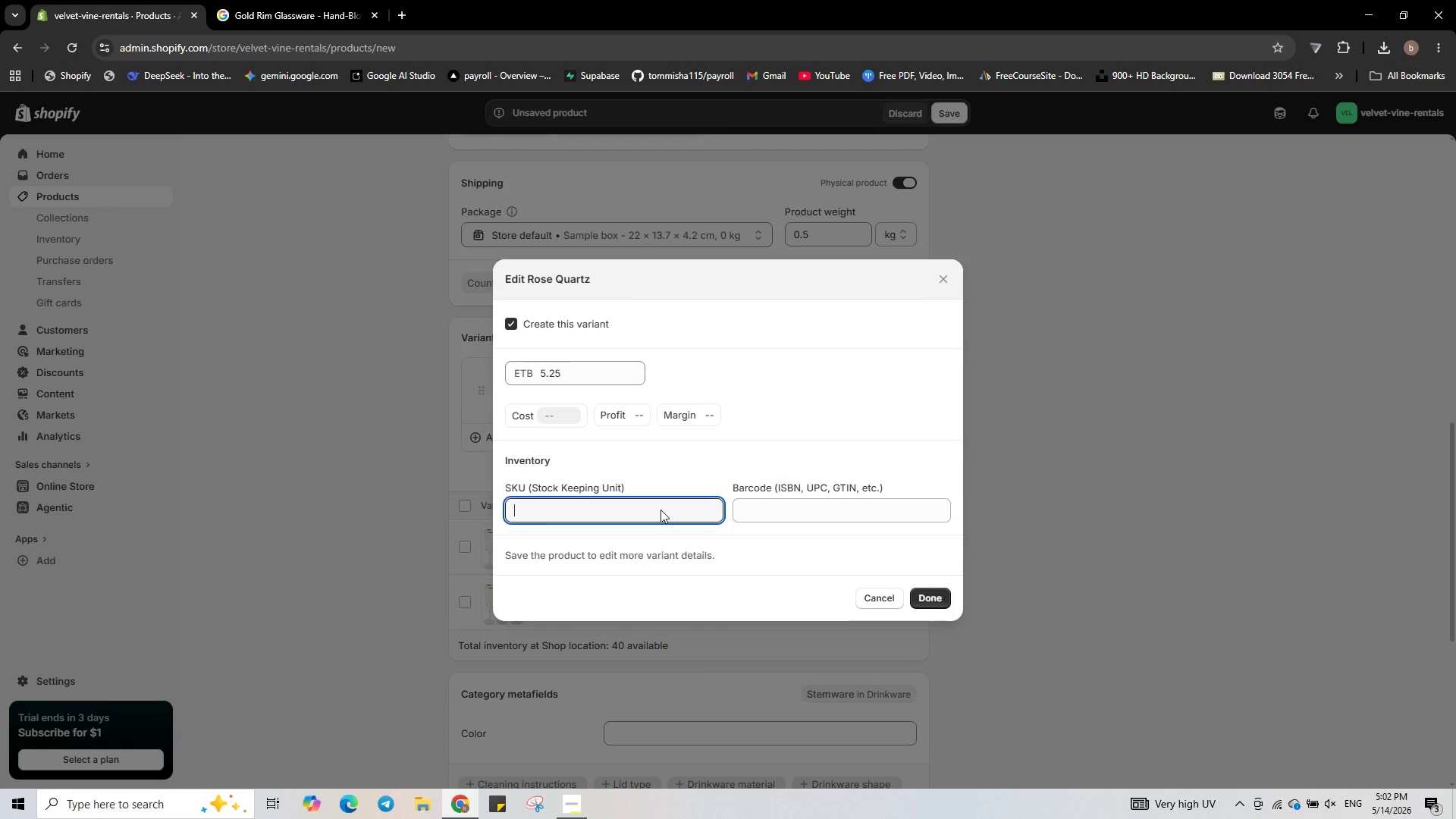 
type(VV-00006)
 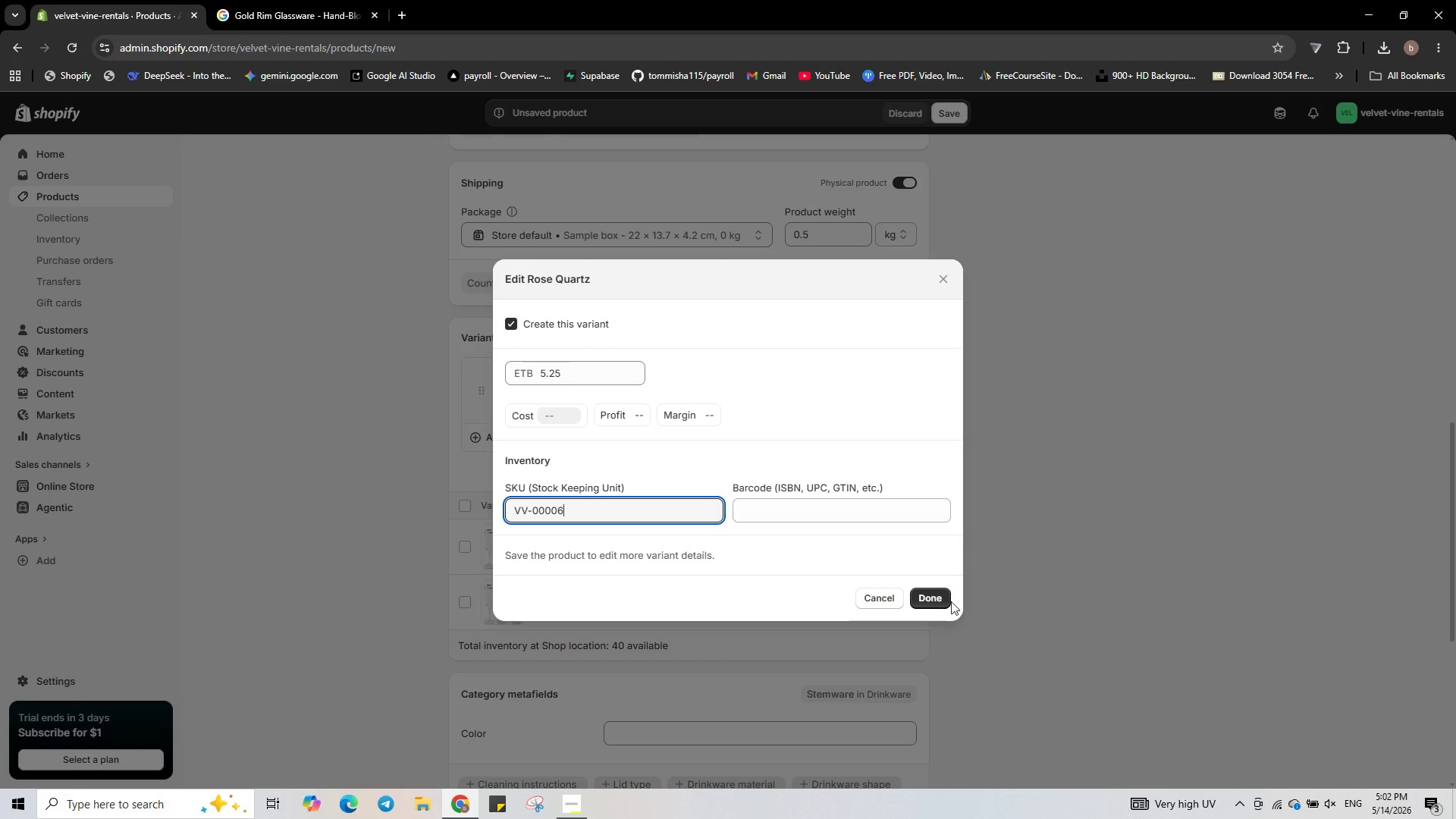 
left_click([936, 600])
 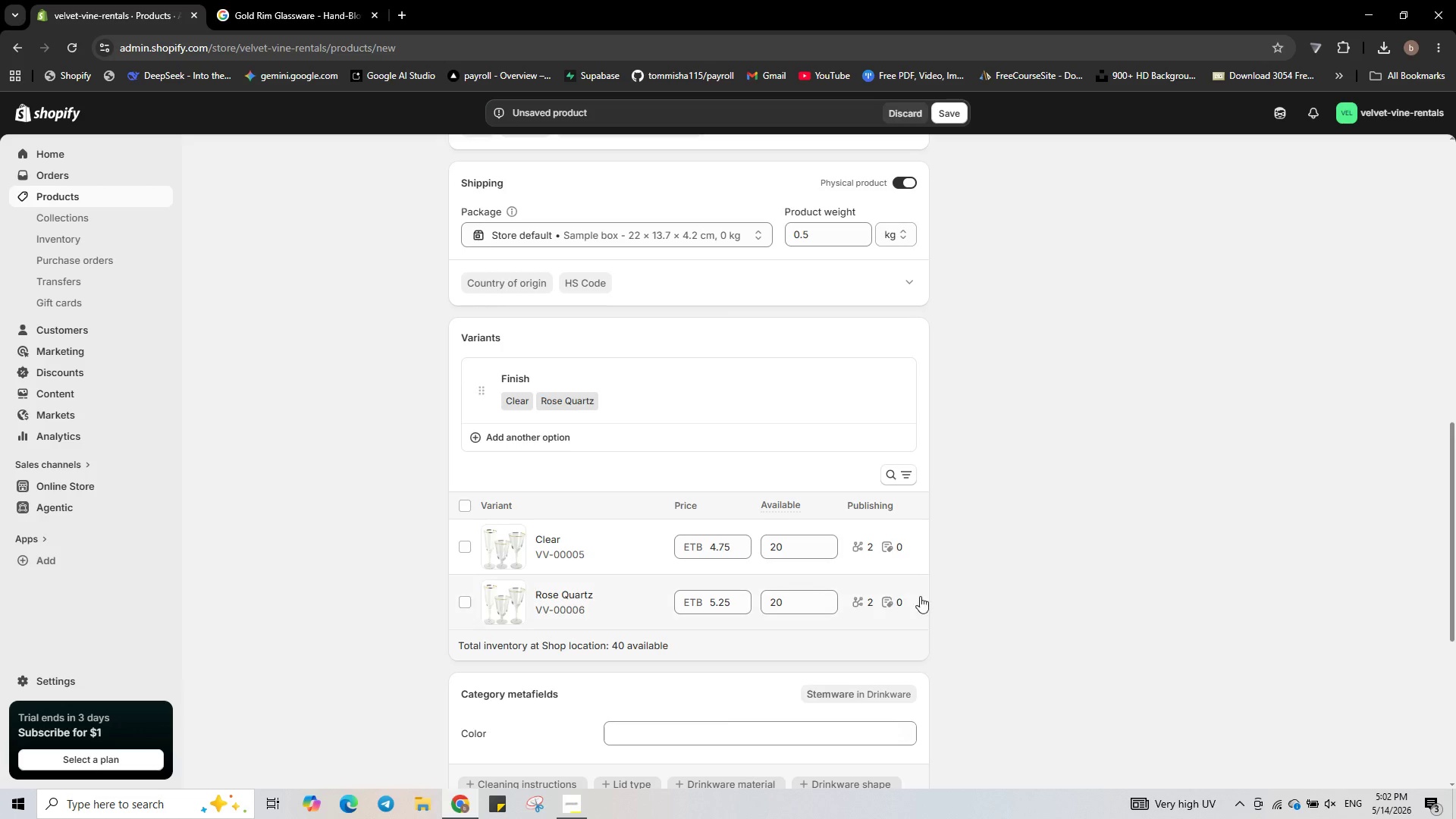 
scroll: coordinate [885, 585], scroll_direction: down, amount: 6.0
 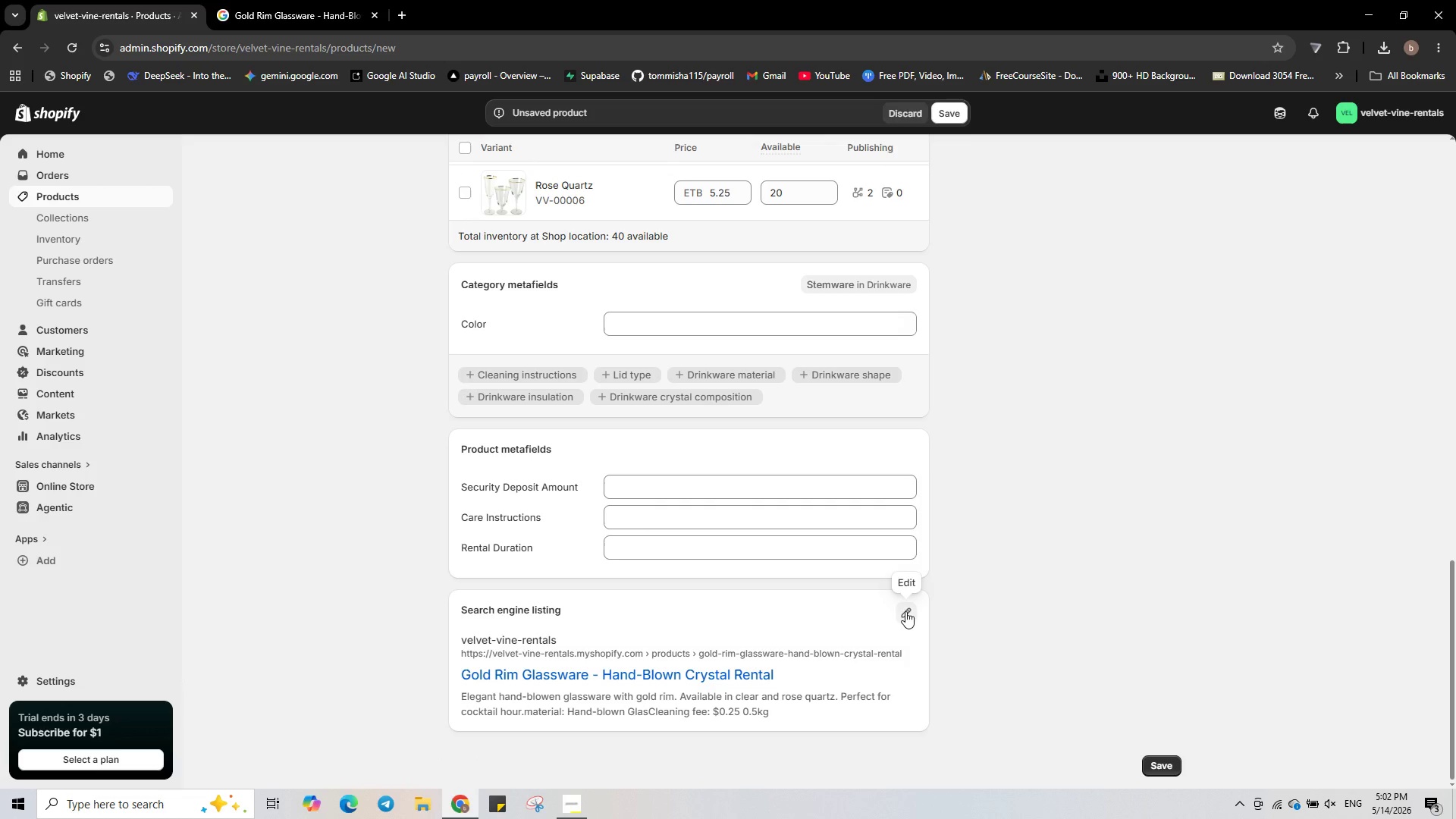 
left_click([905, 611])
 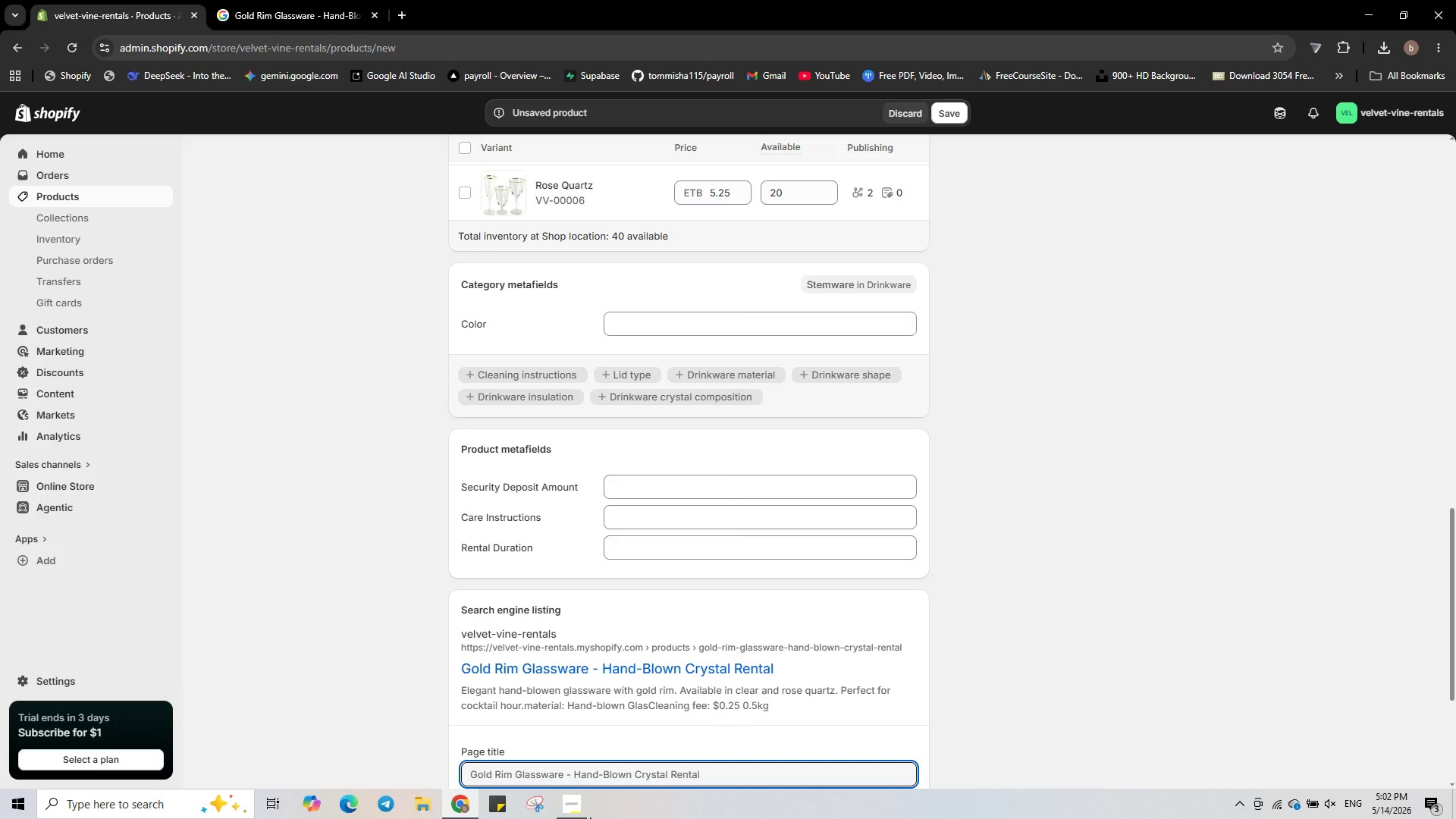 
left_click([560, 808])
 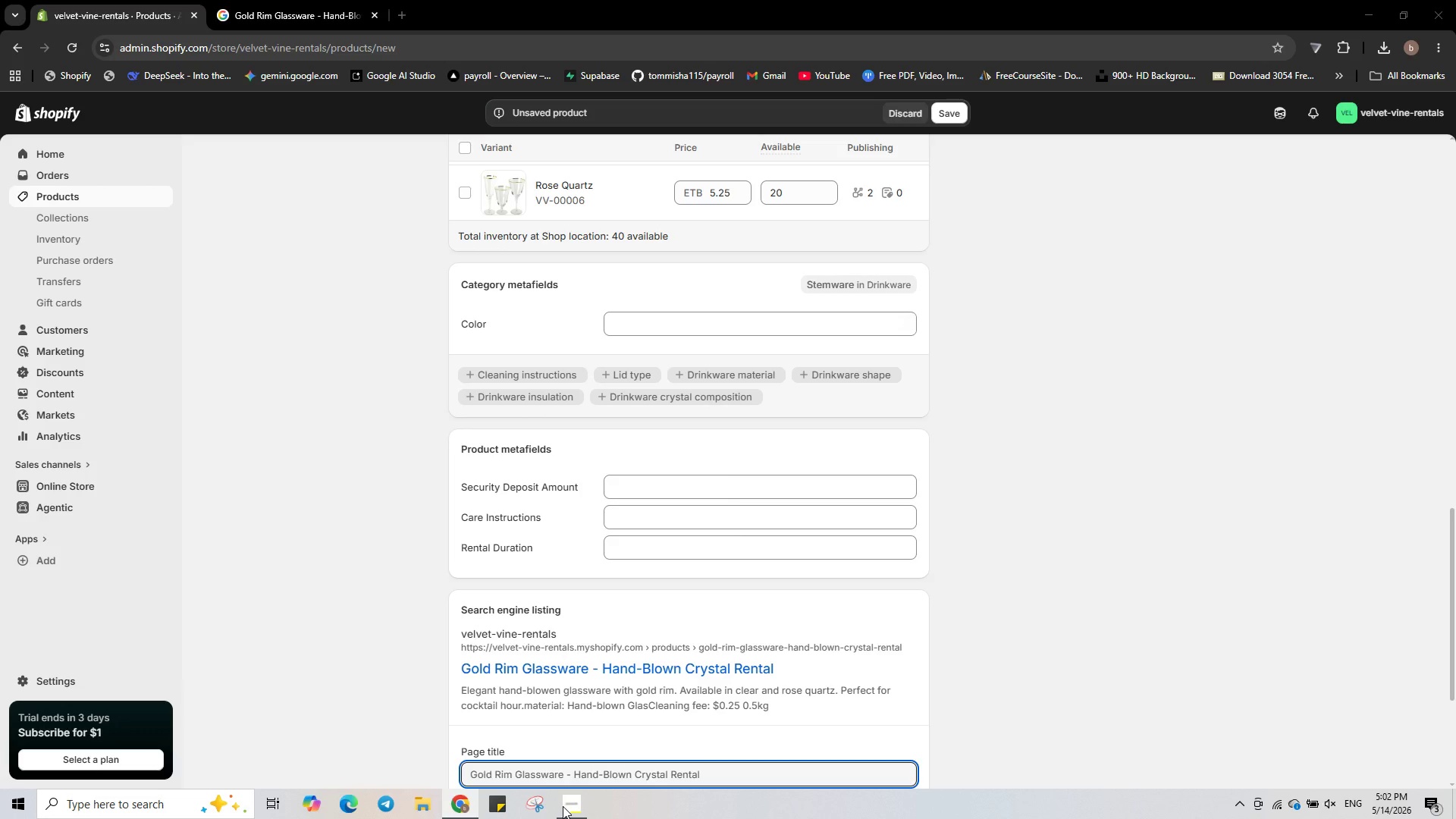 
left_click([563, 806])
 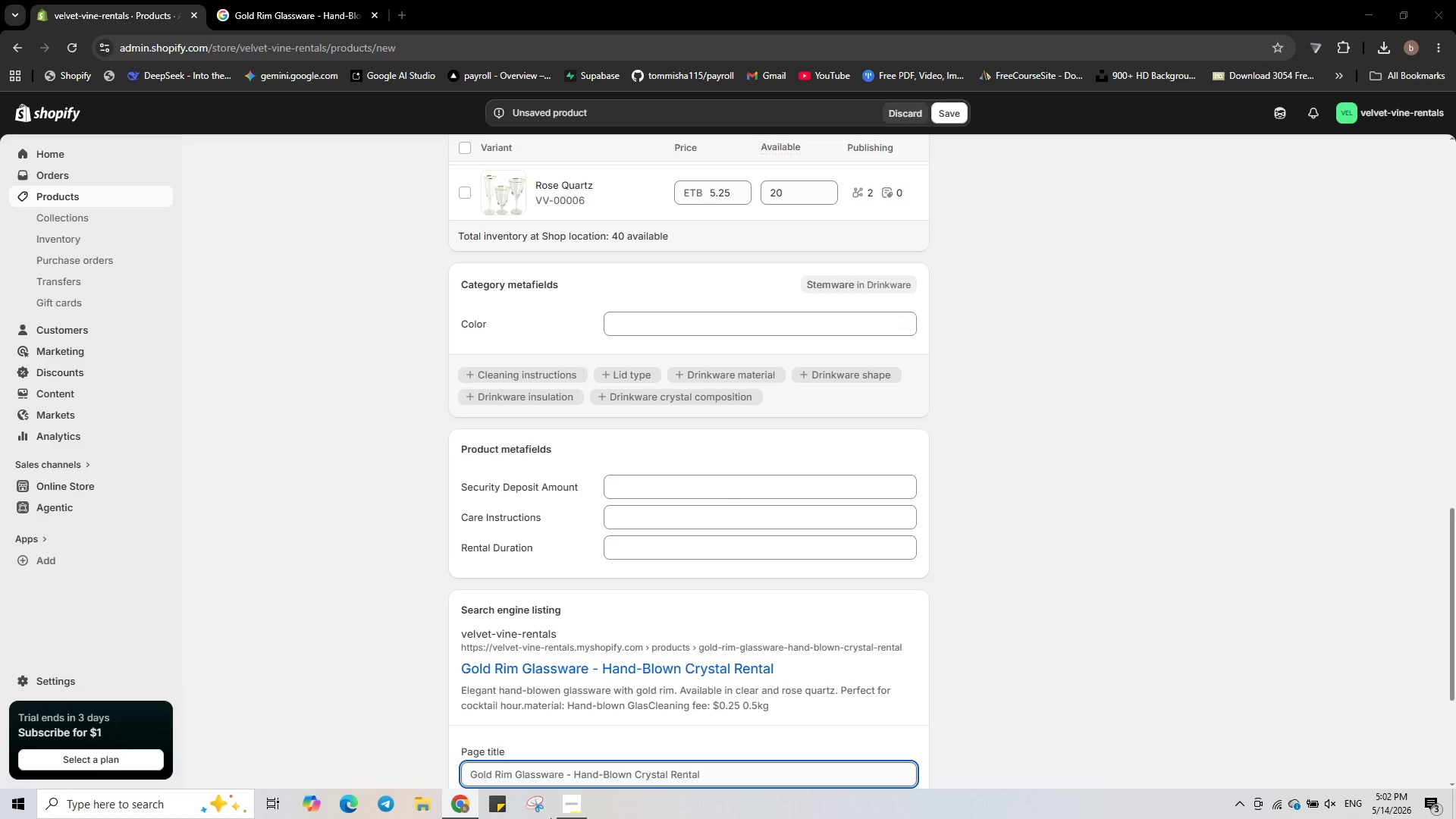 
left_click_drag(start_coordinate=[571, 808], to_coordinate=[580, 807])